 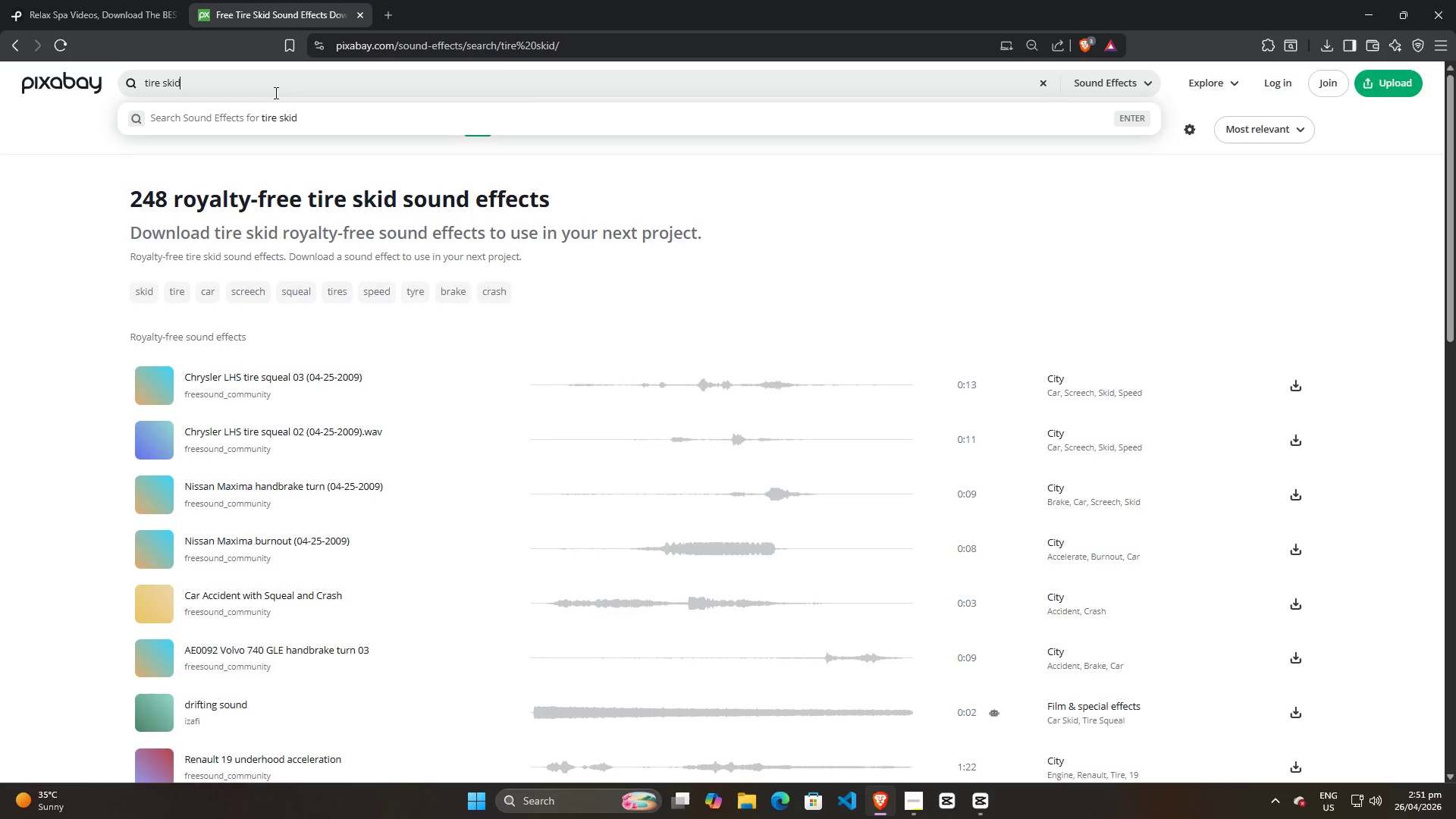 
key(Control+ControlLeft)
 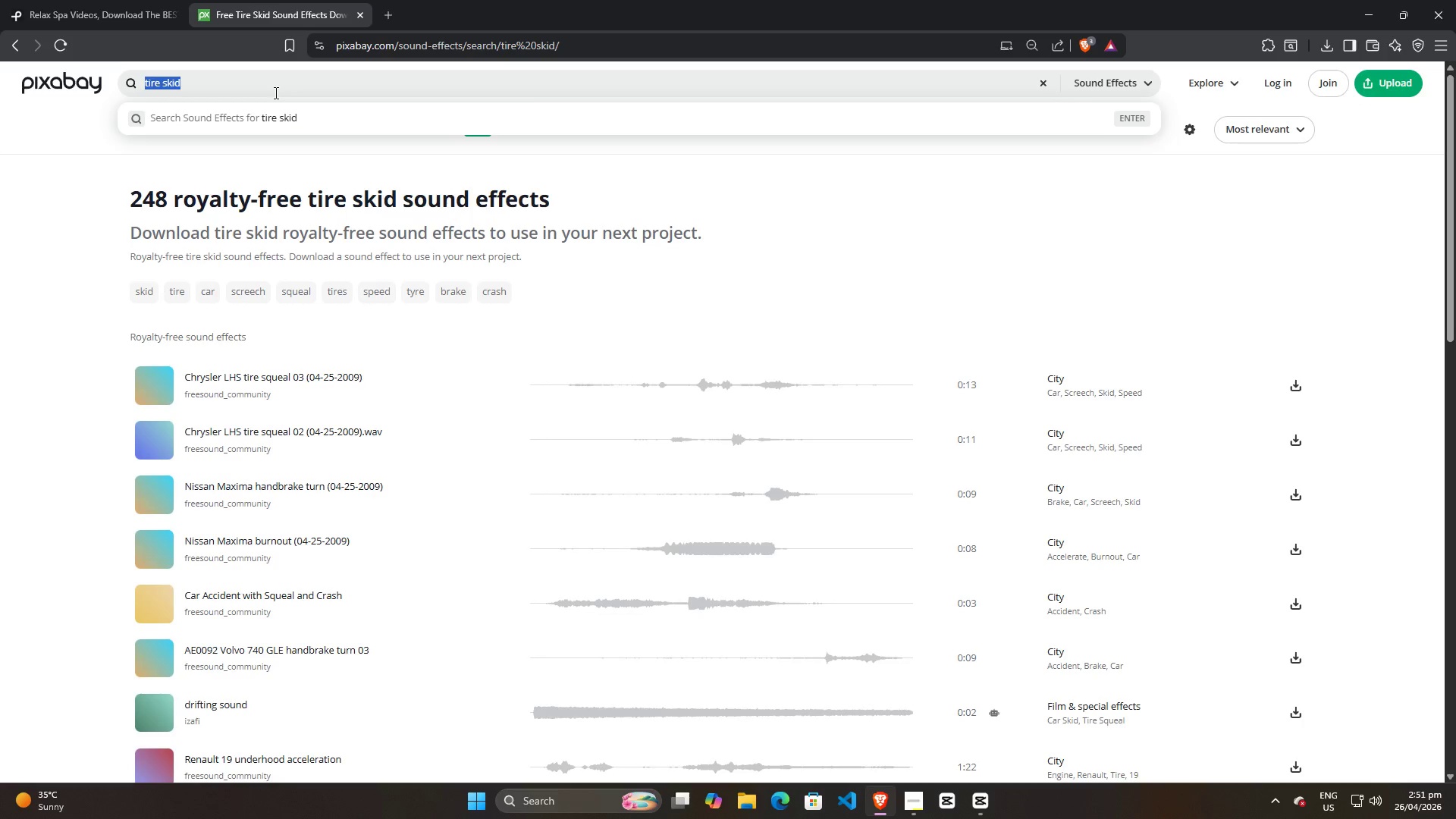 
key(Control+A)
 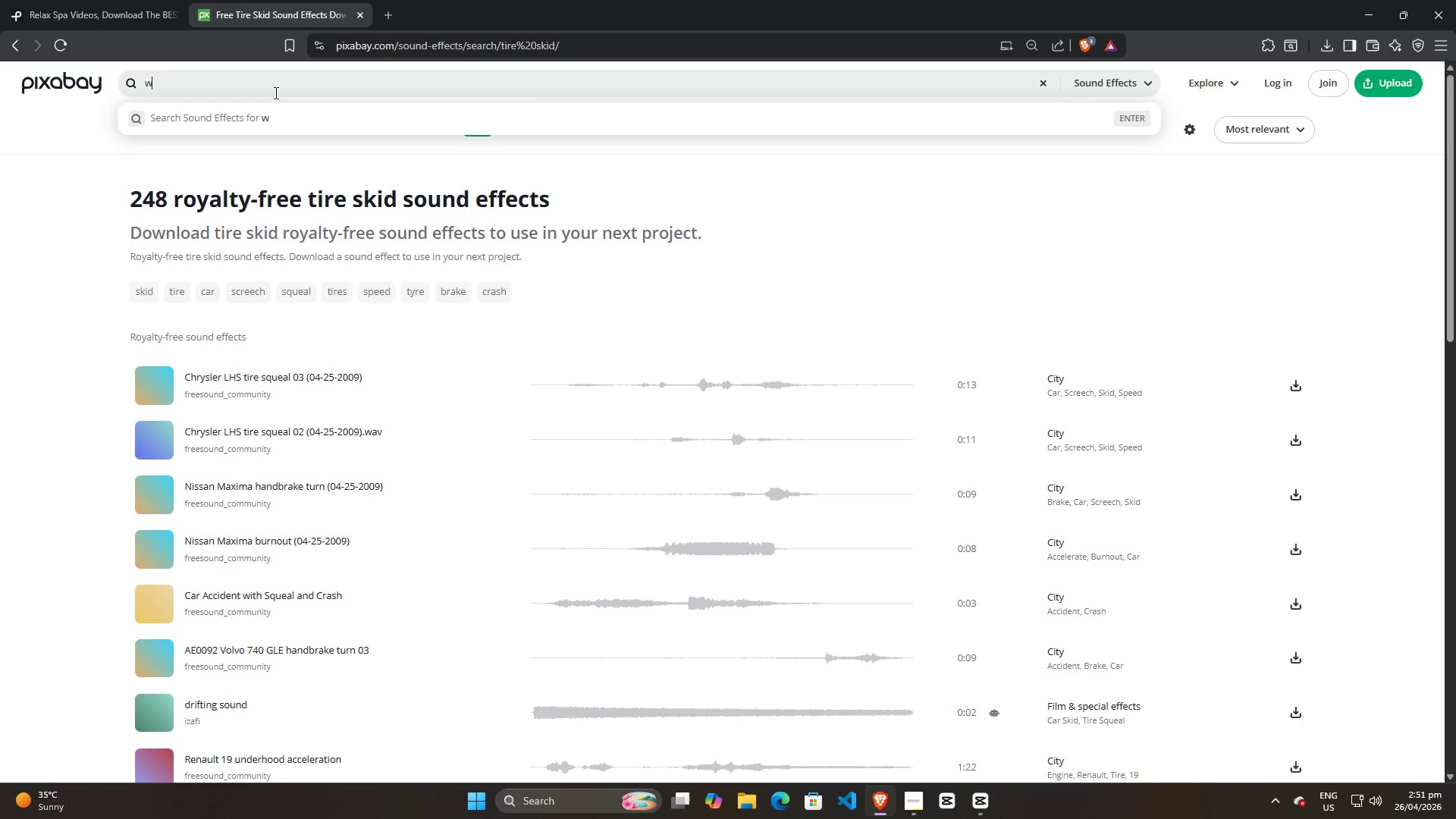 
type(water drops)
key(Backspace)
type(let)
 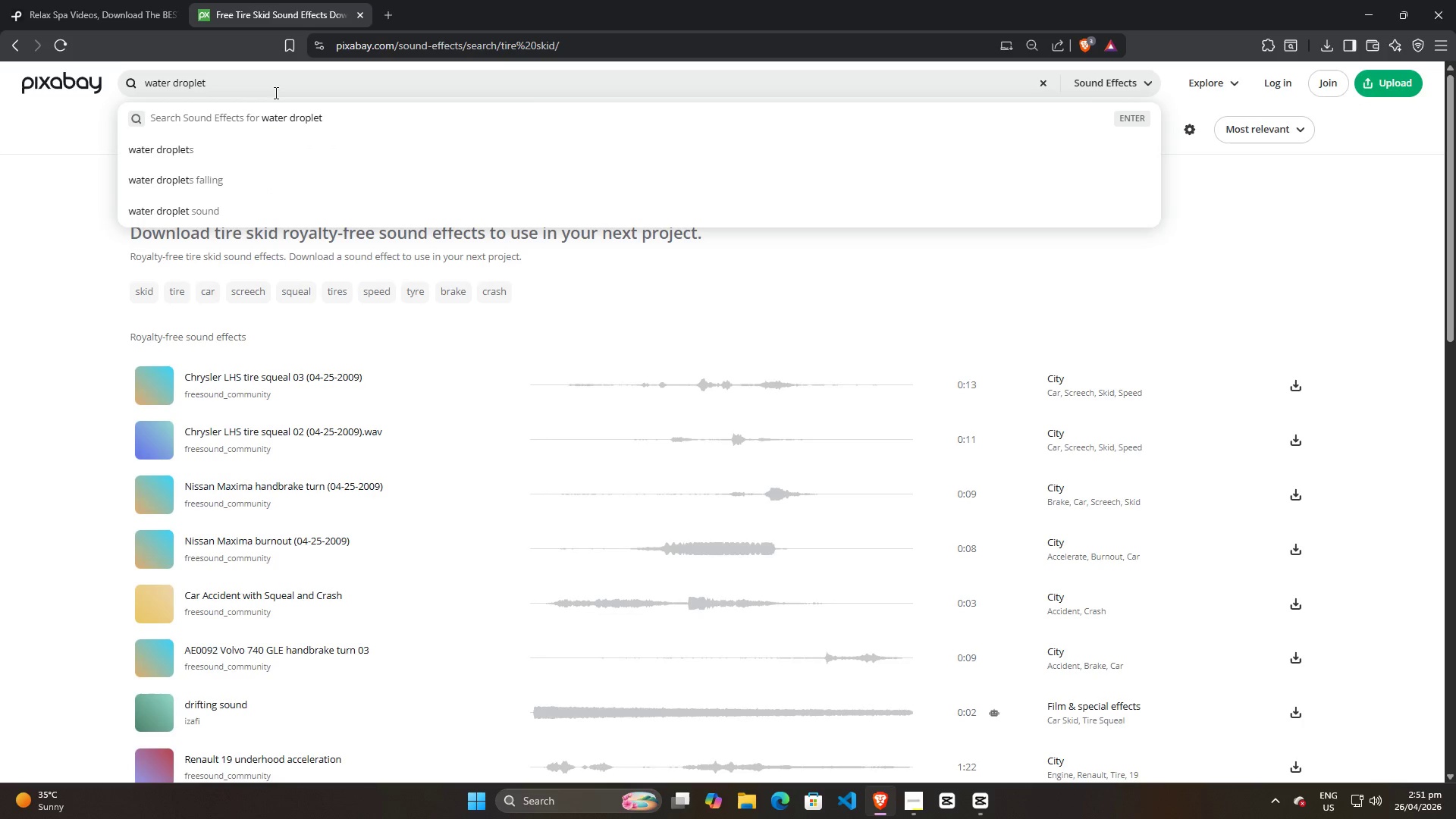 
key(ArrowDown)
 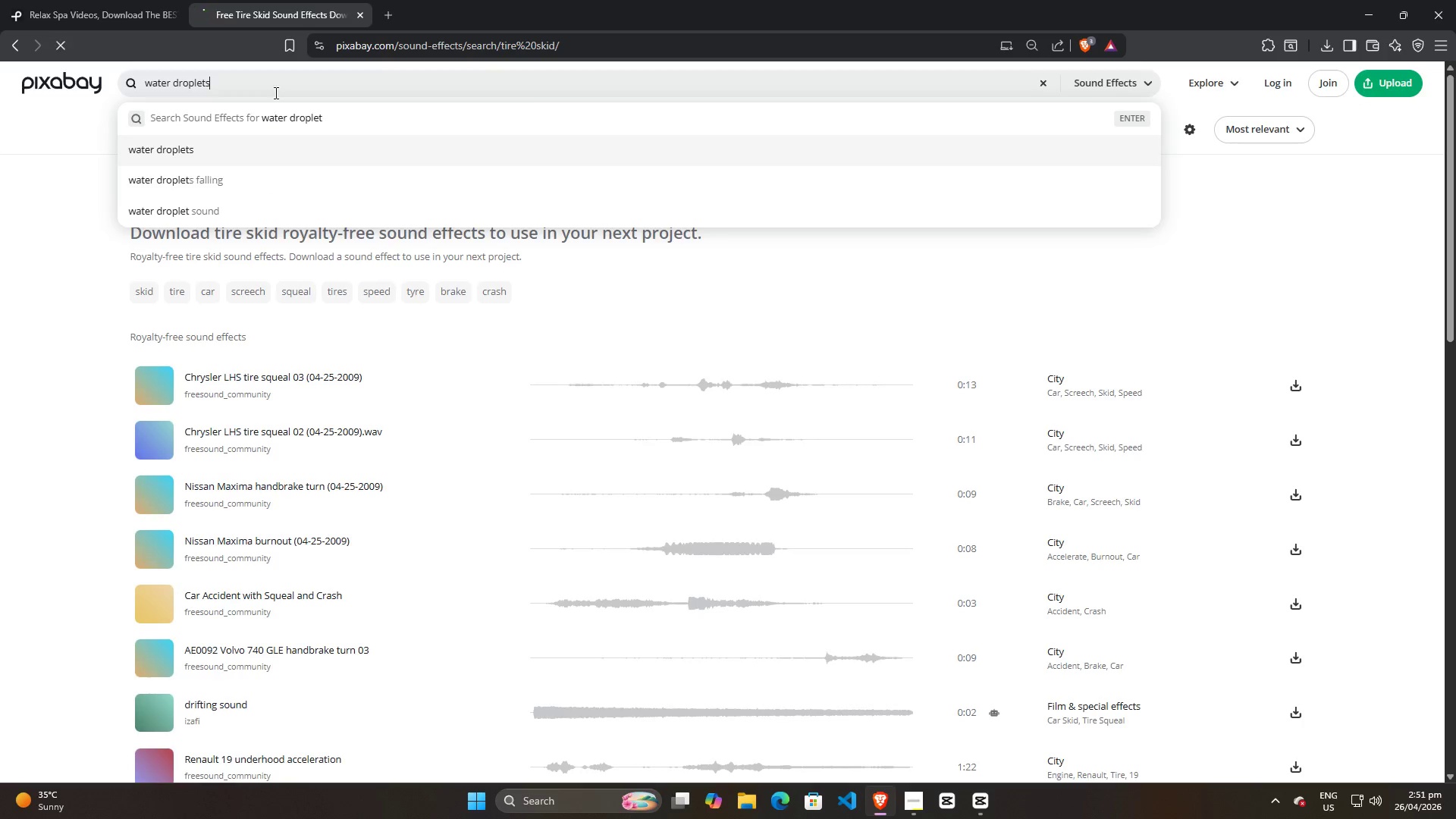 
key(Enter)
 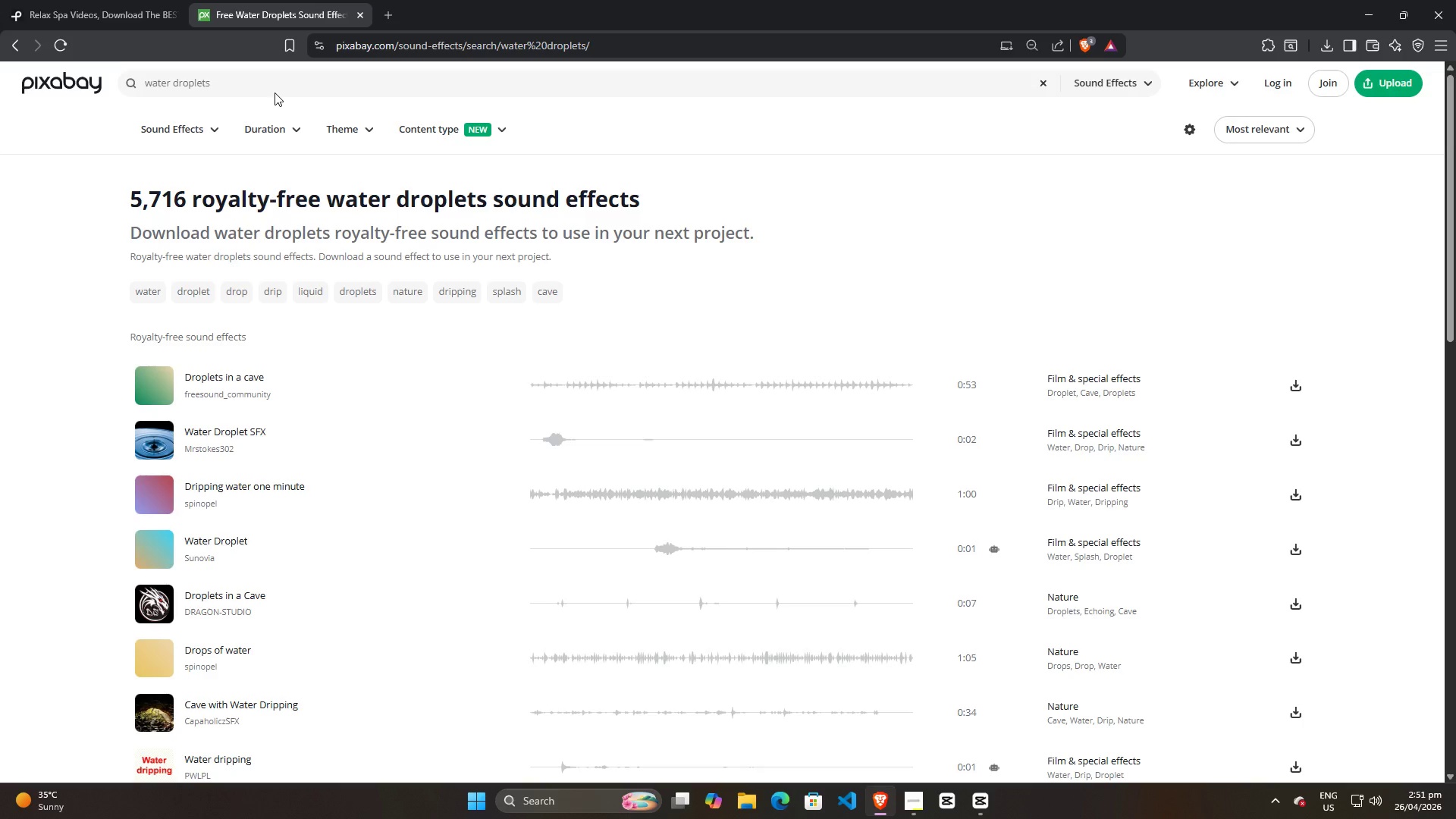 
wait(9.41)
 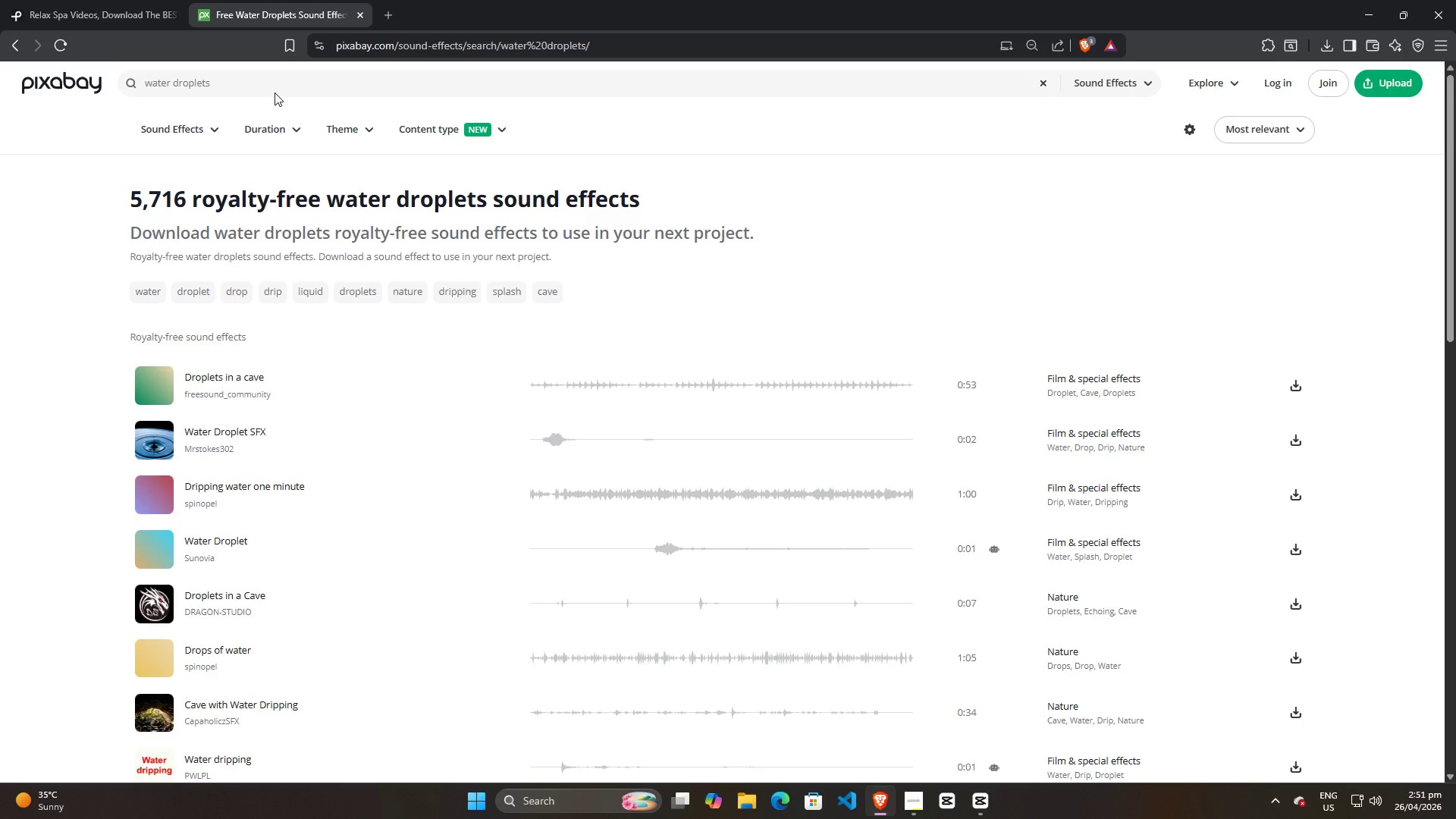 
left_click([152, 438])
 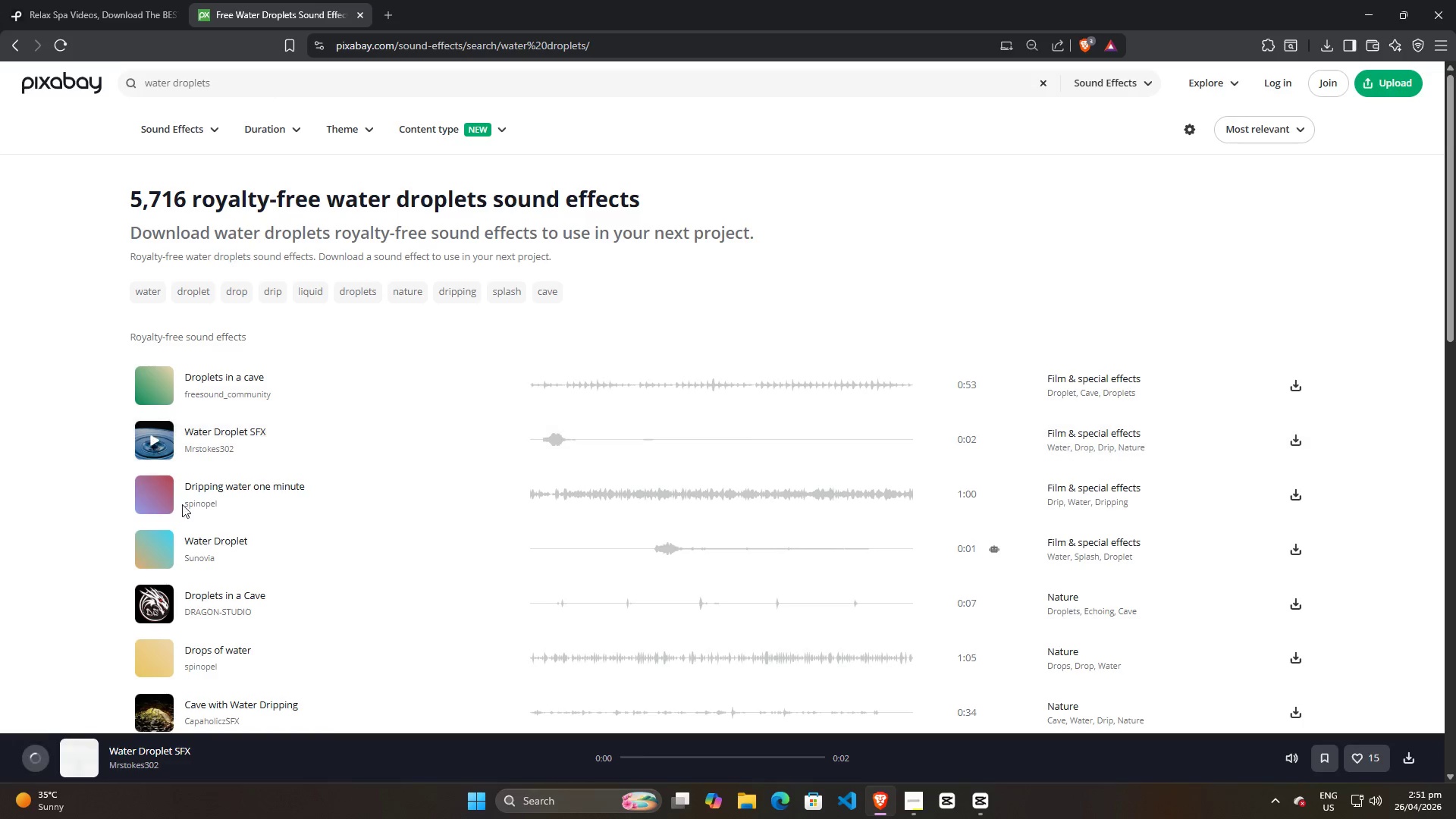 
mouse_move([181, 504])
 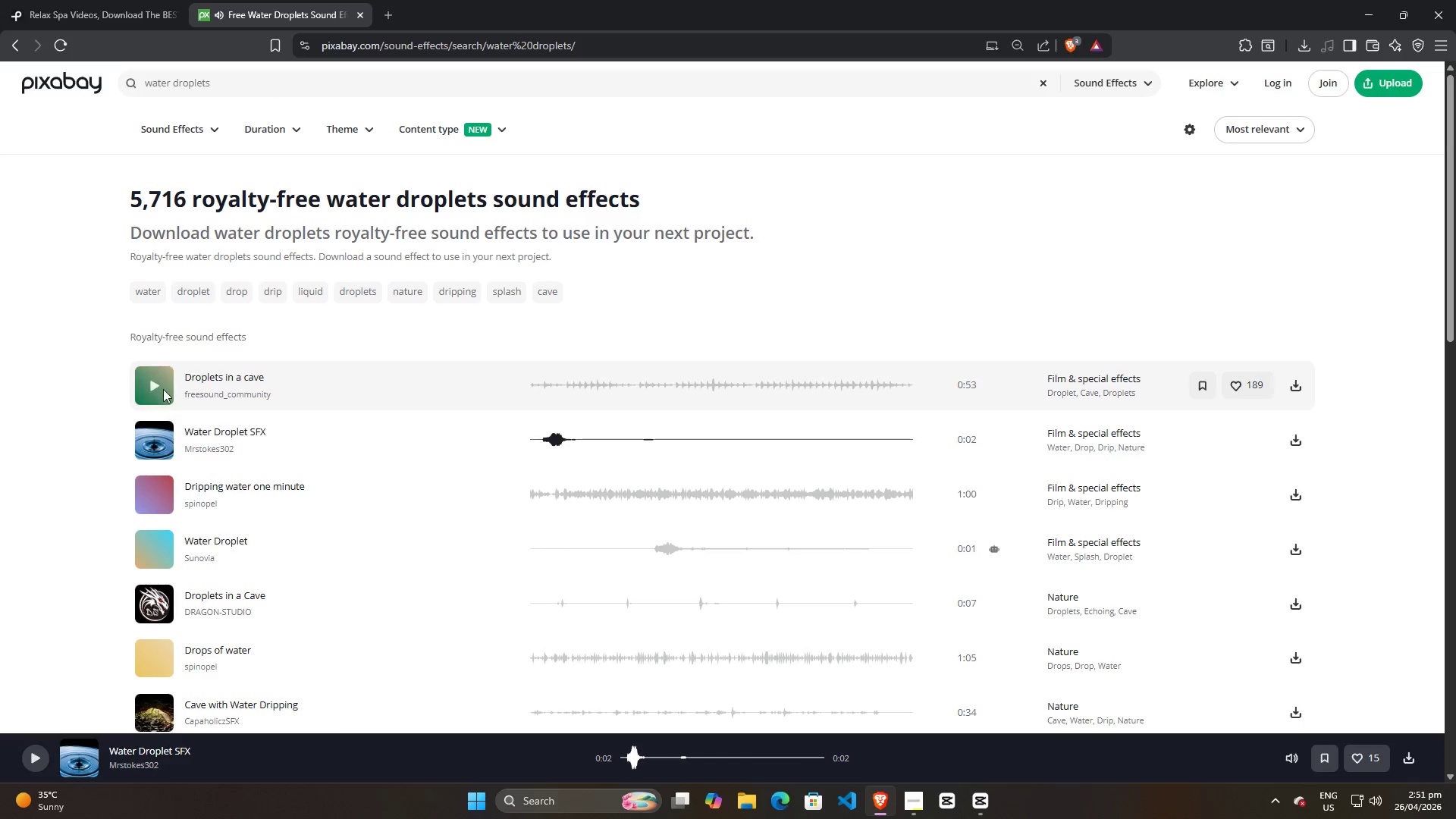 
left_click([164, 387])
 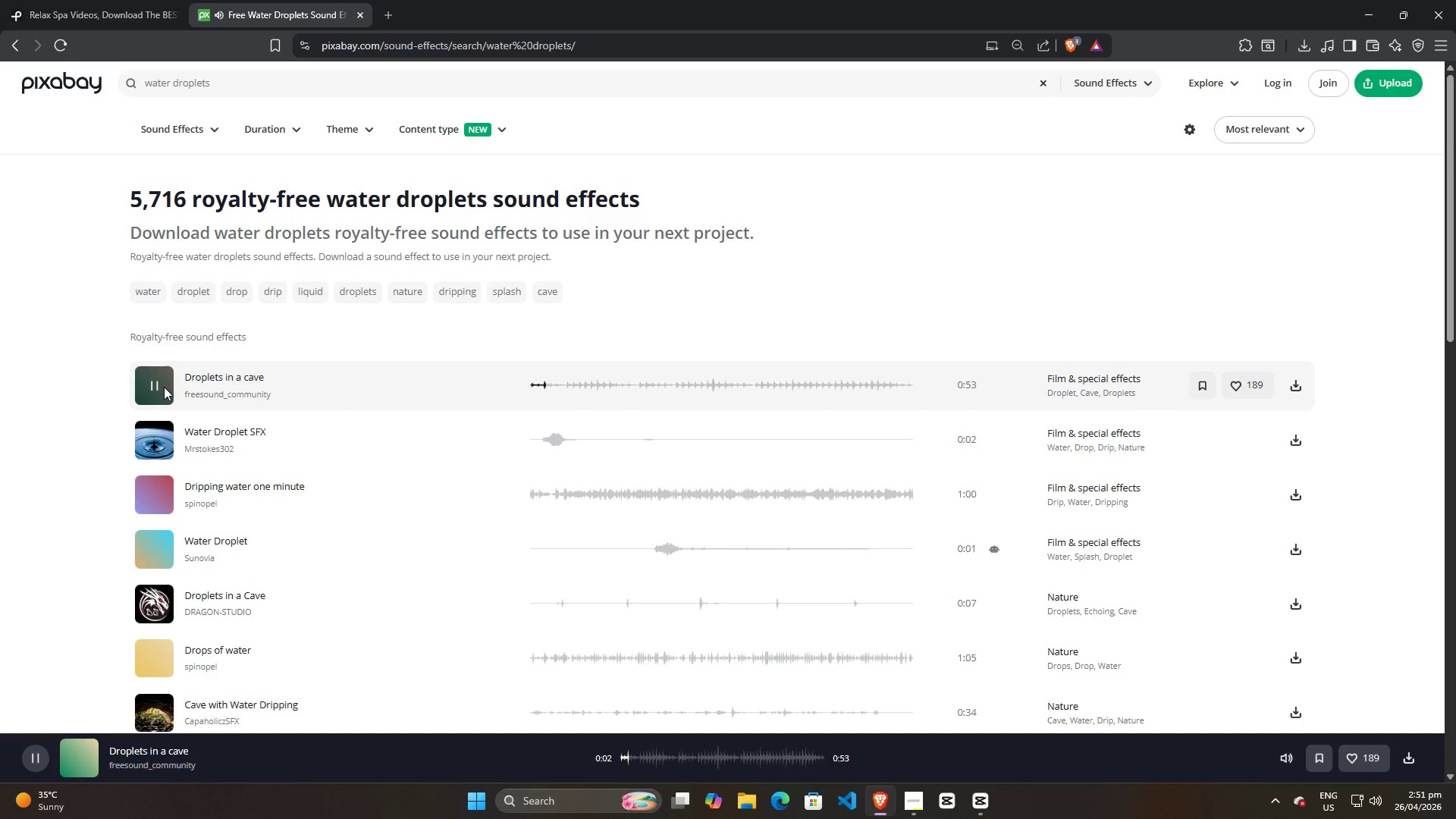 
left_click([155, 493])
 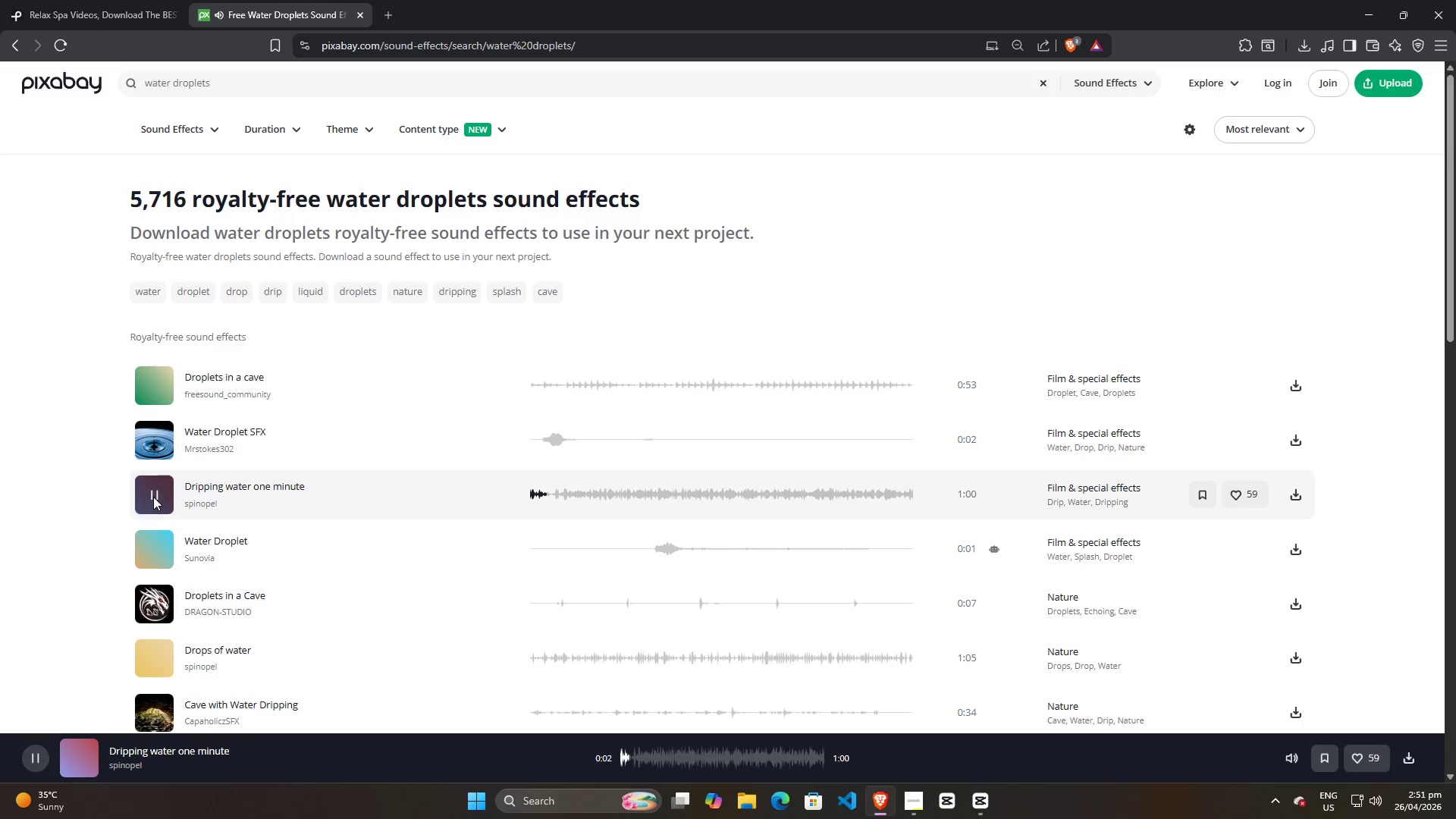 
wait(8.11)
 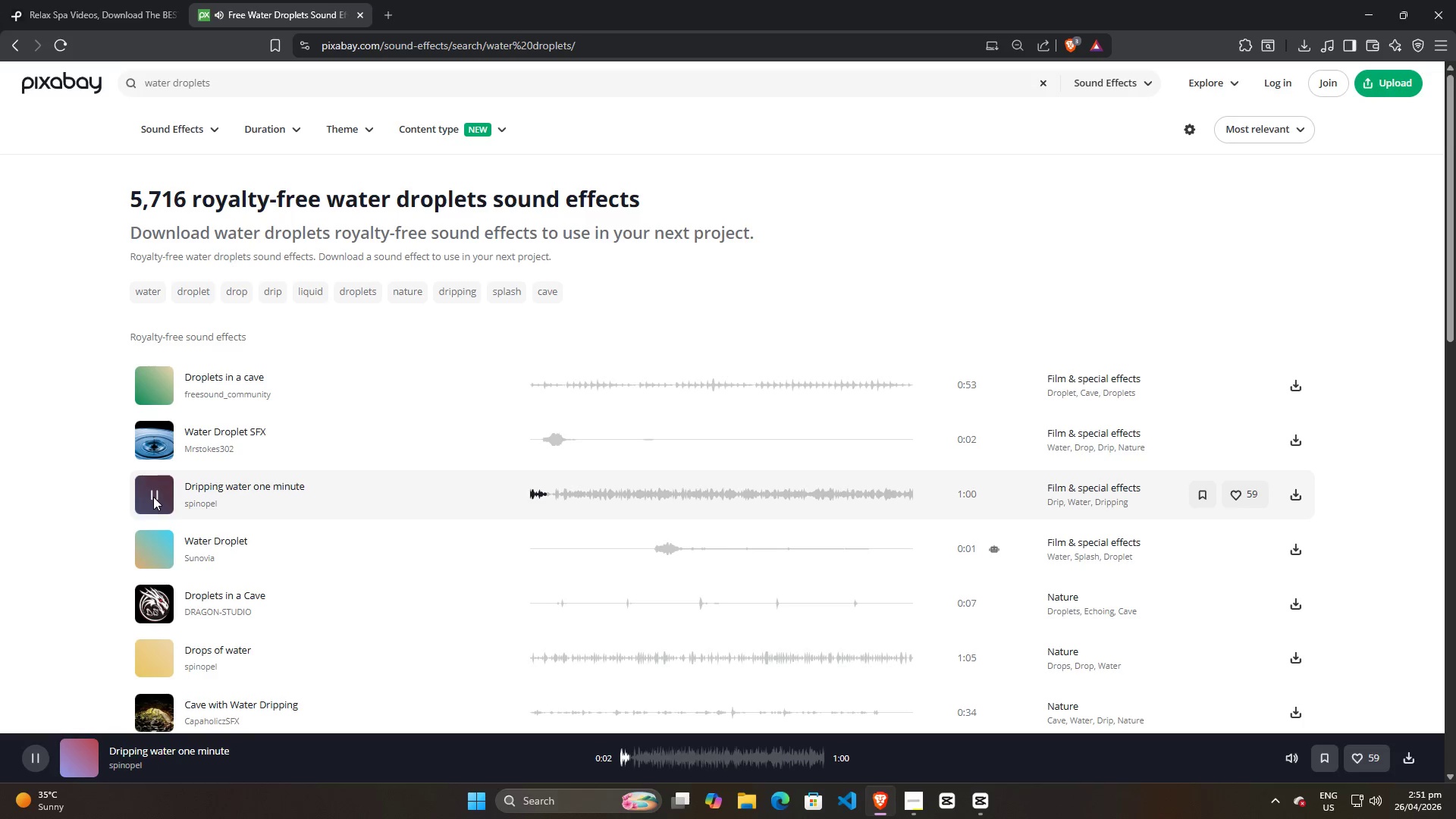 
key(Space)
 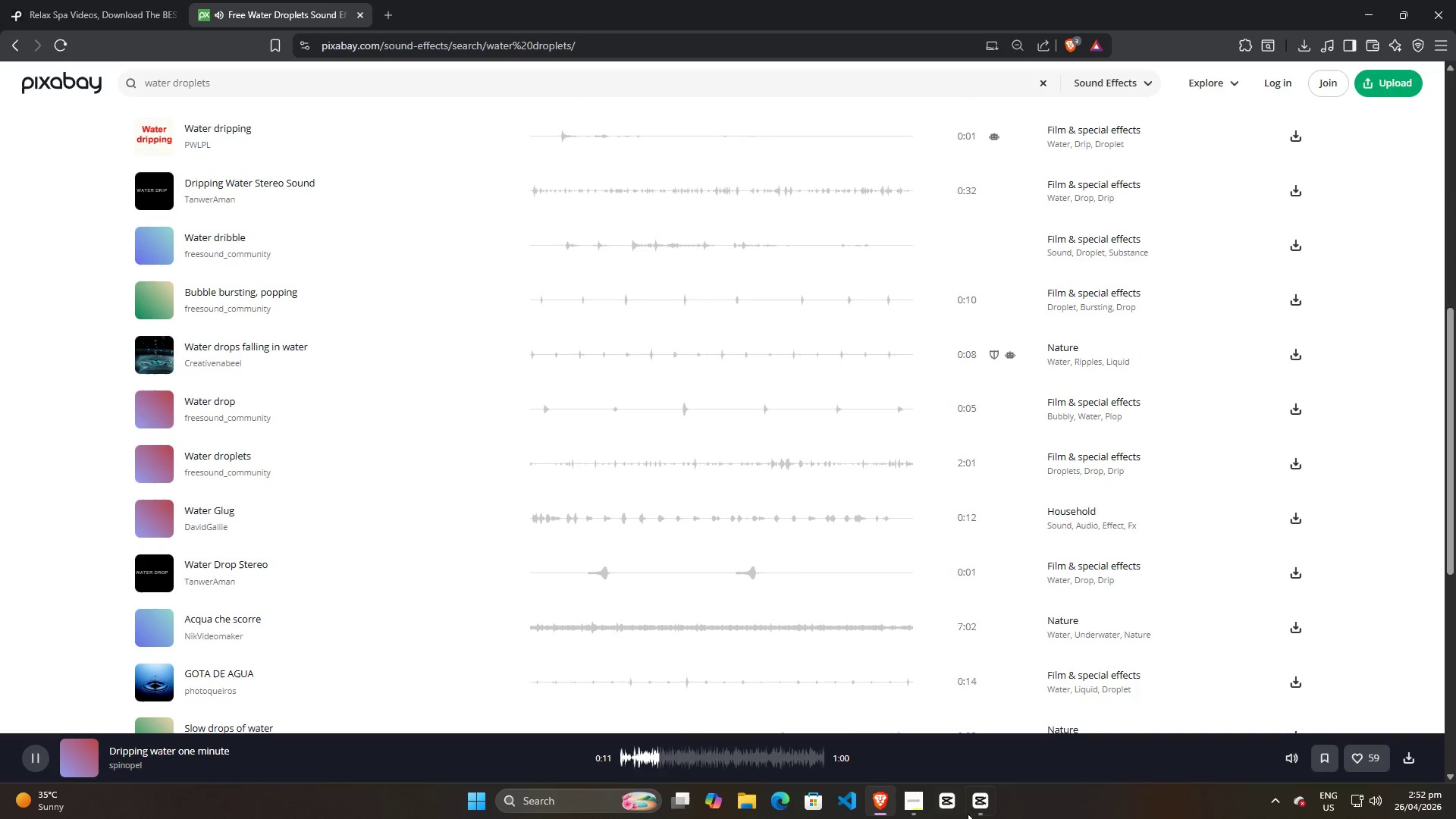 
wait(5.12)
 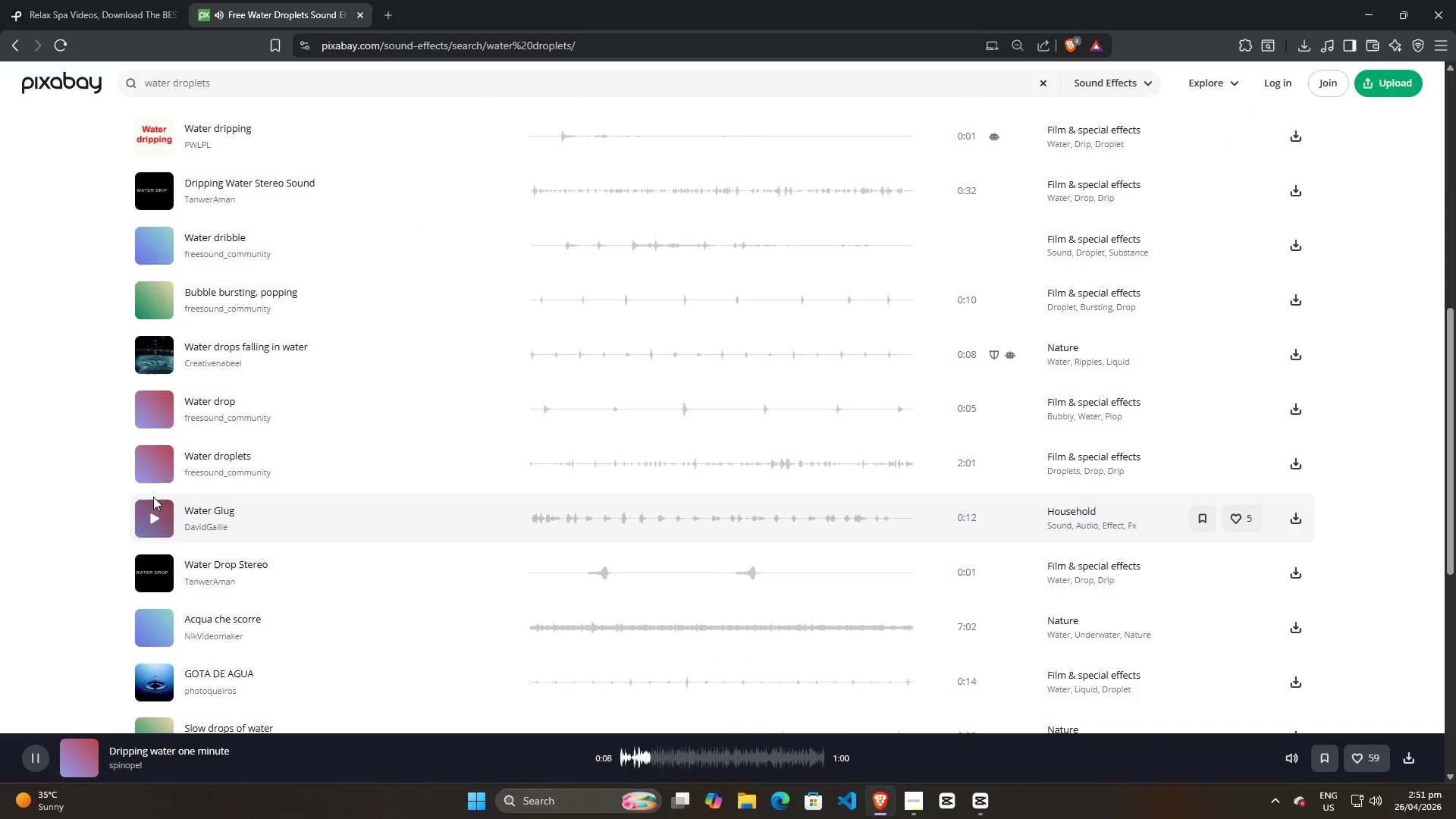 
left_click([39, 762])
 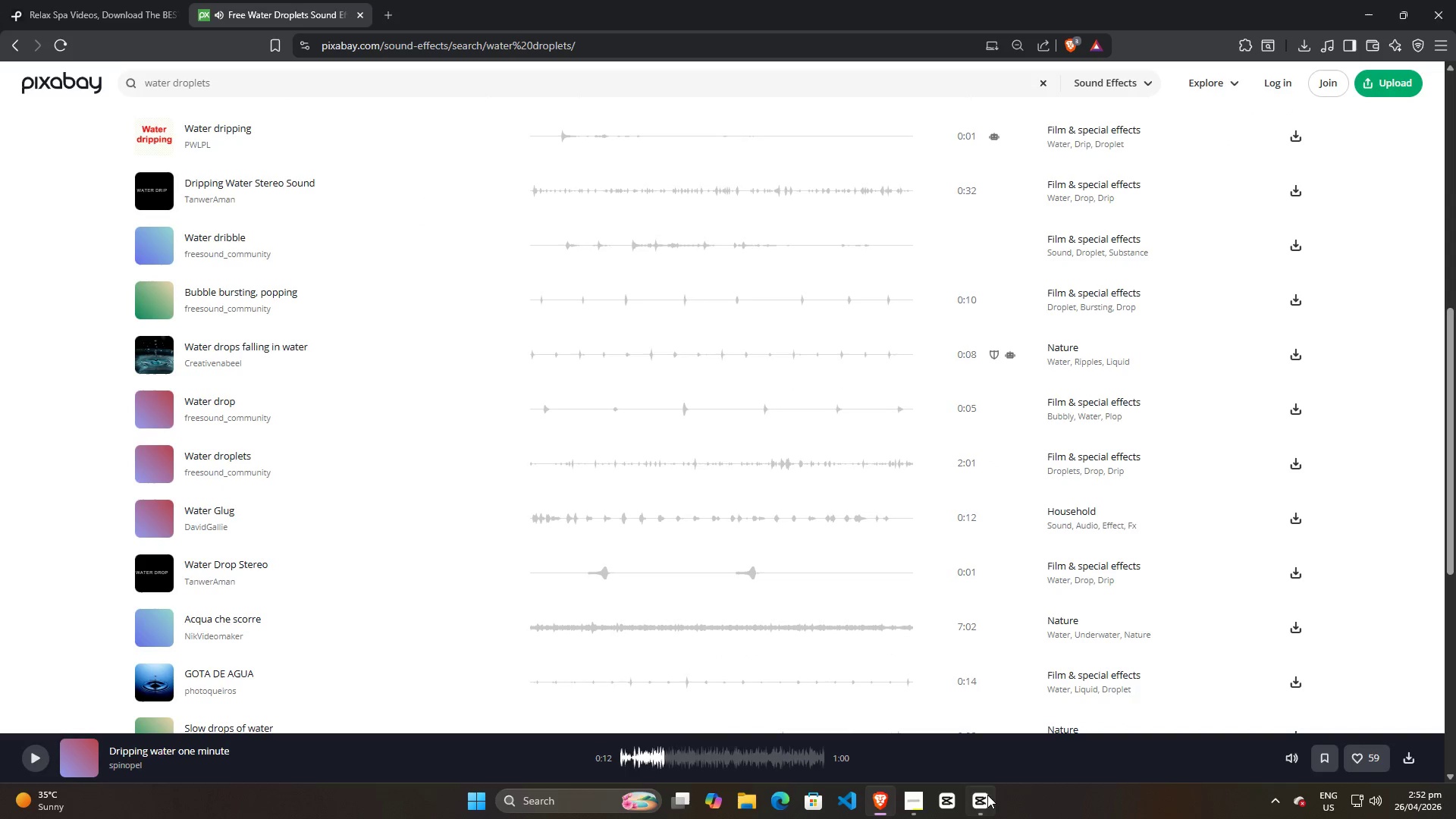 
left_click([978, 808])
 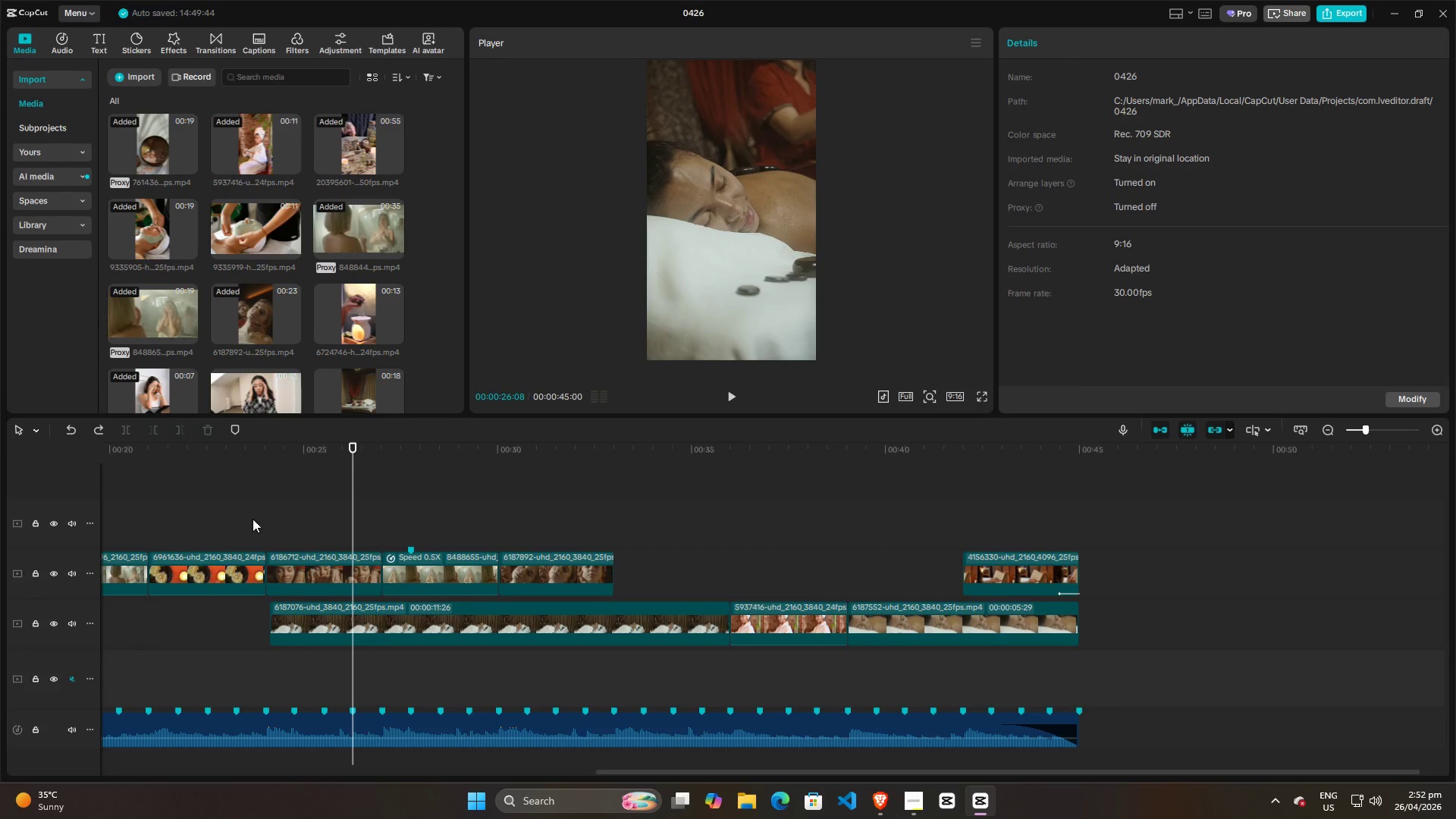 
left_click_drag(start_coordinate=[222, 513], to_coordinate=[209, 510])
 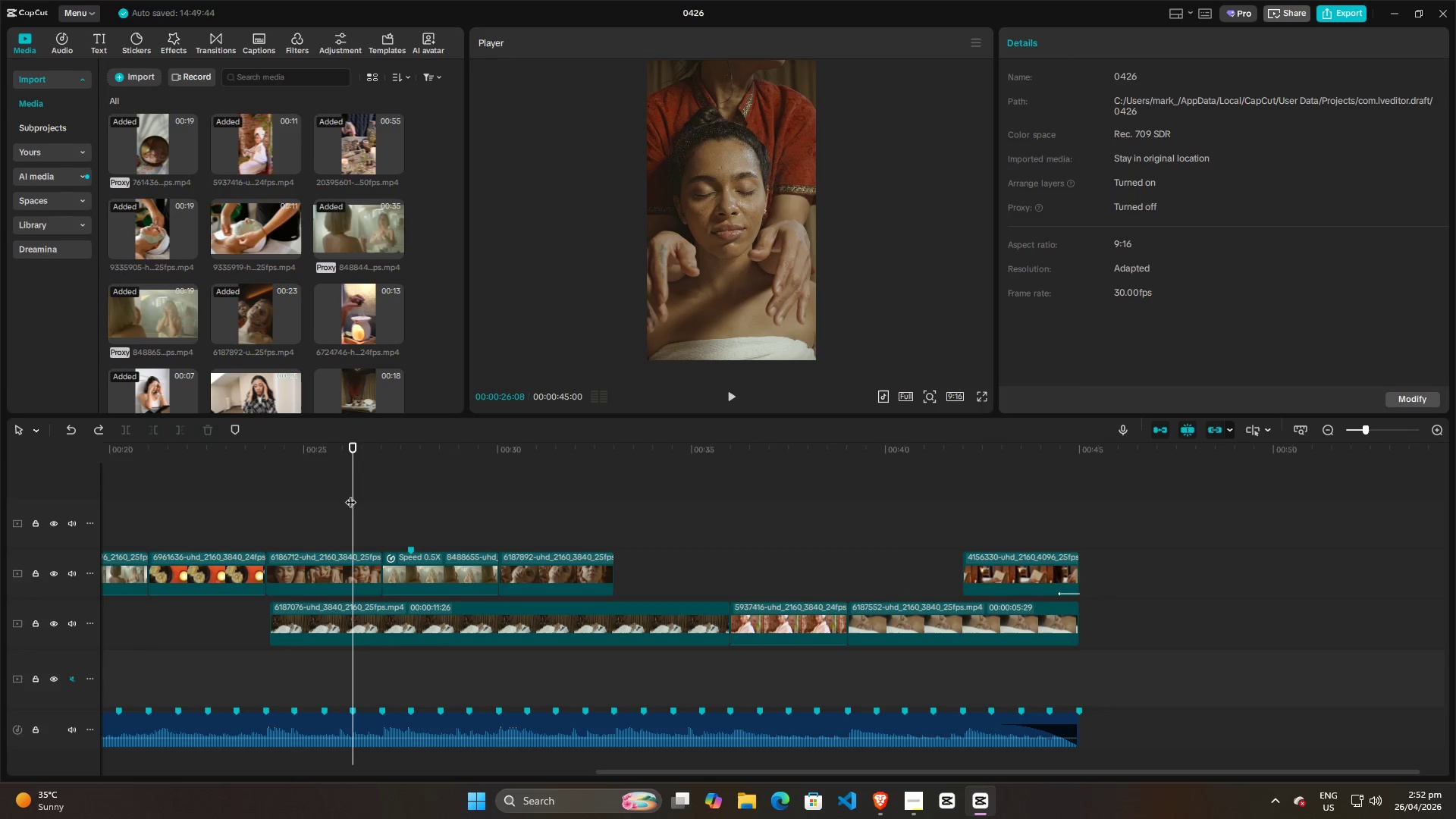 
left_click_drag(start_coordinate=[350, 494], to_coordinate=[705, 490])
 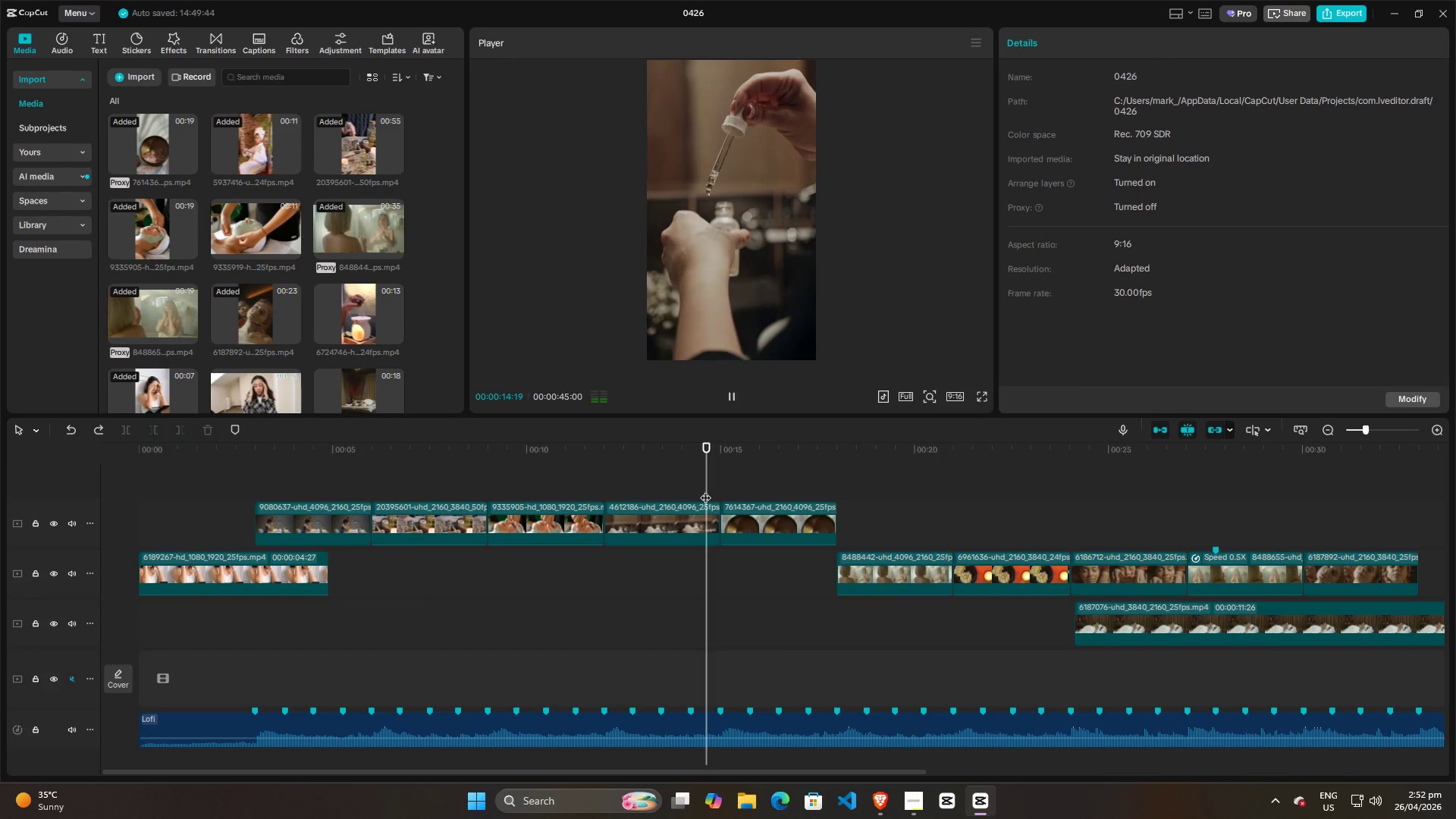 
key(Space)
 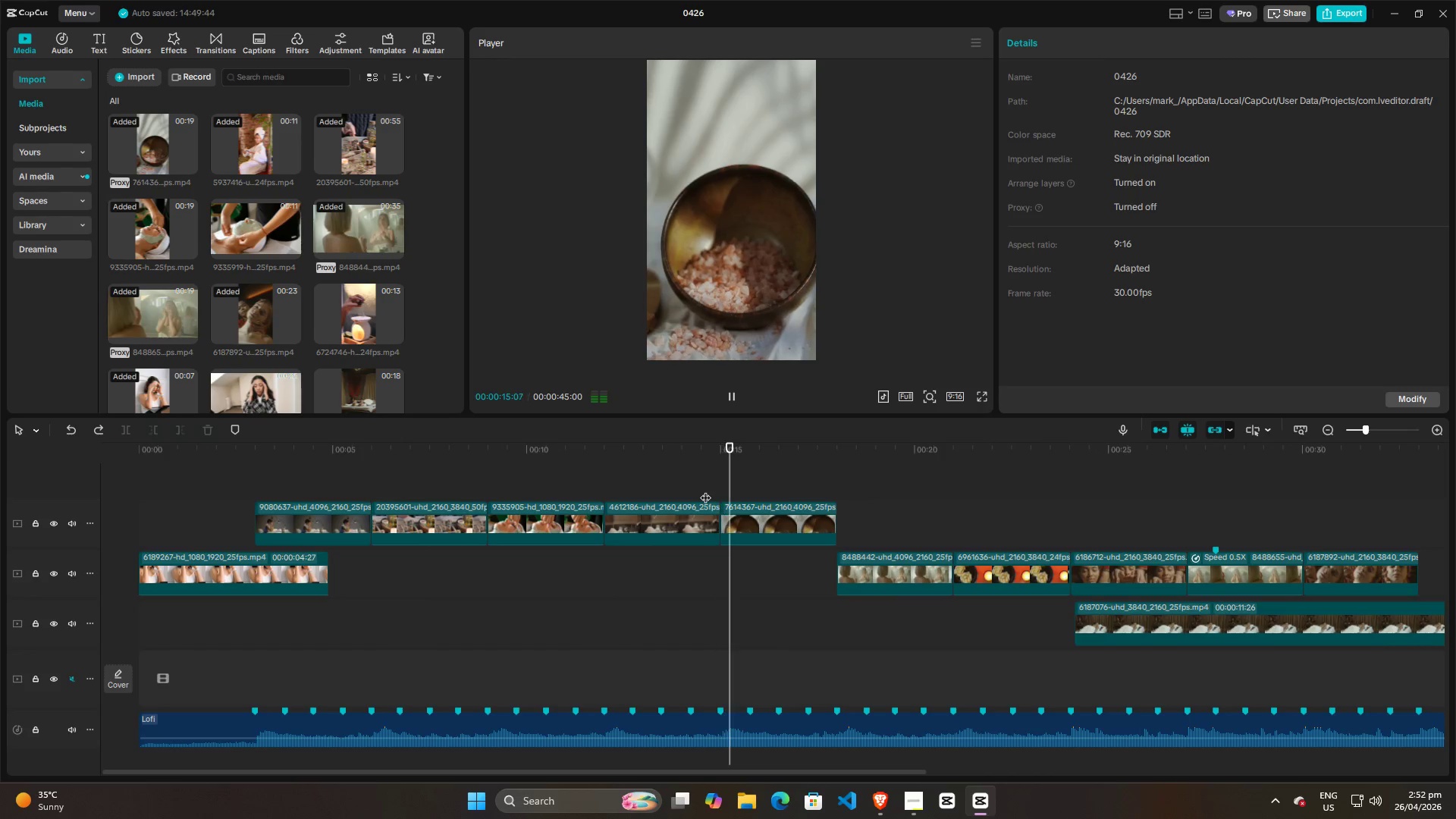 
key(Space)
 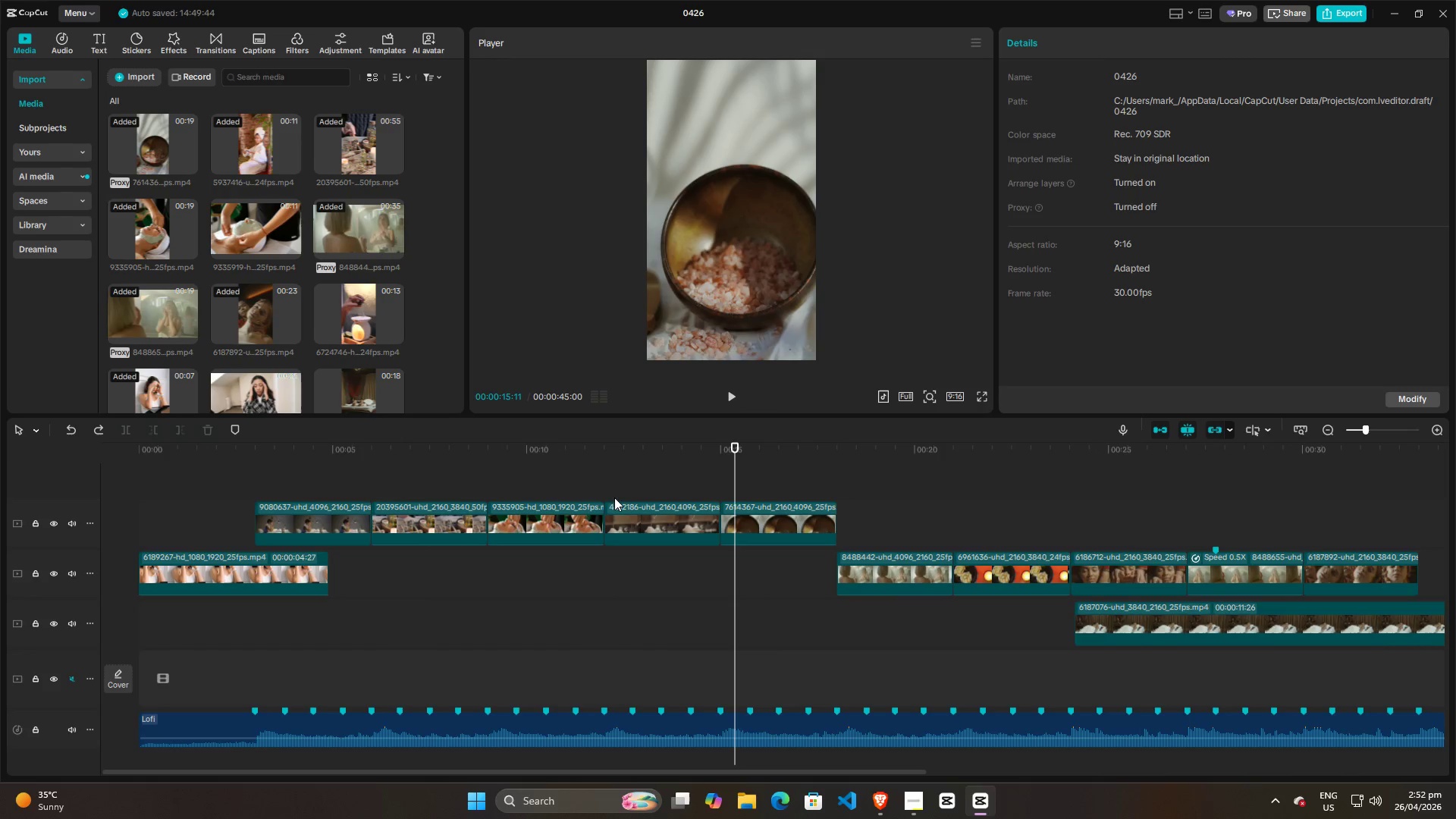 
left_click([607, 493])
 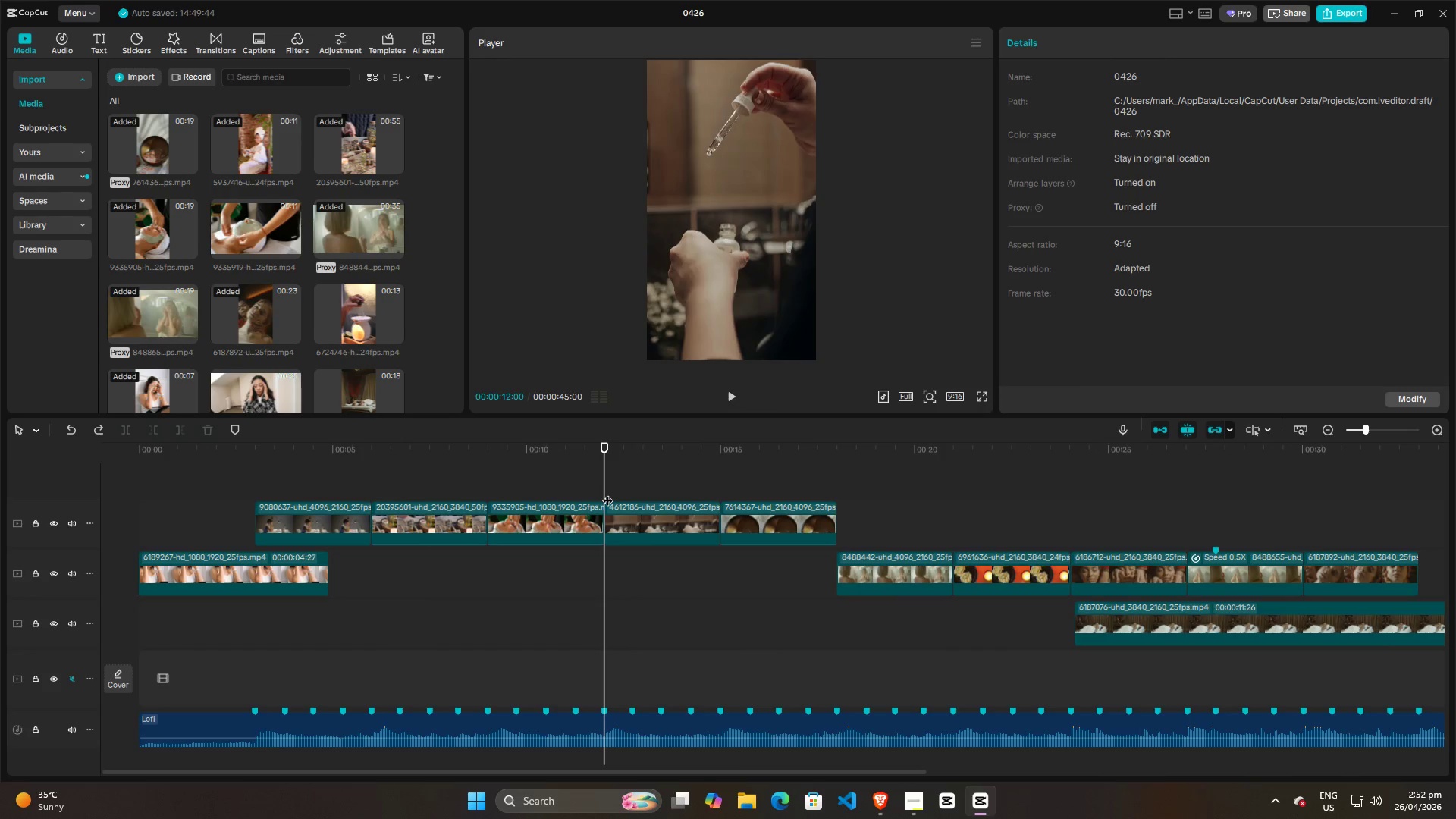 
key(Space)
 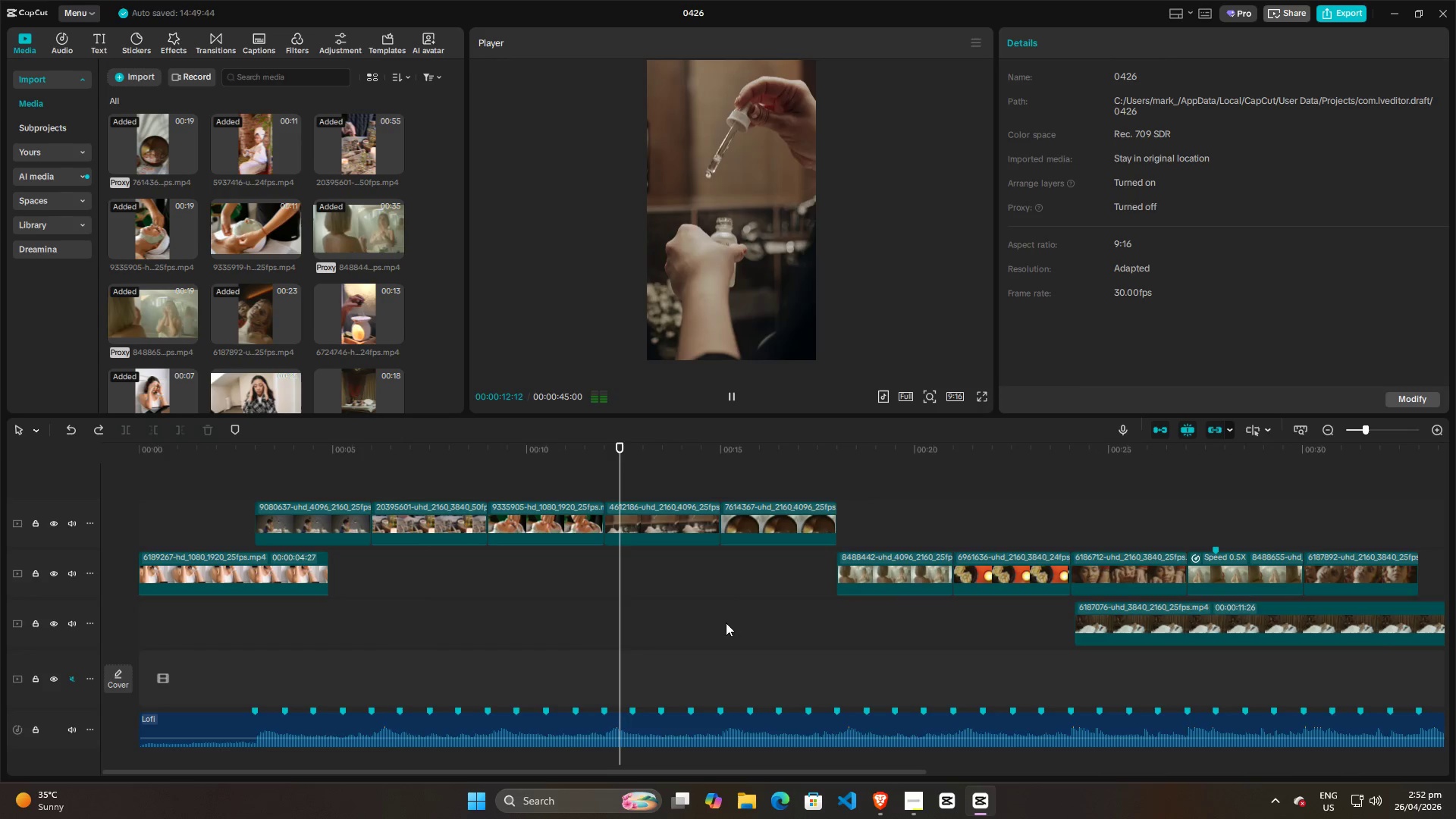 
key(Space)
 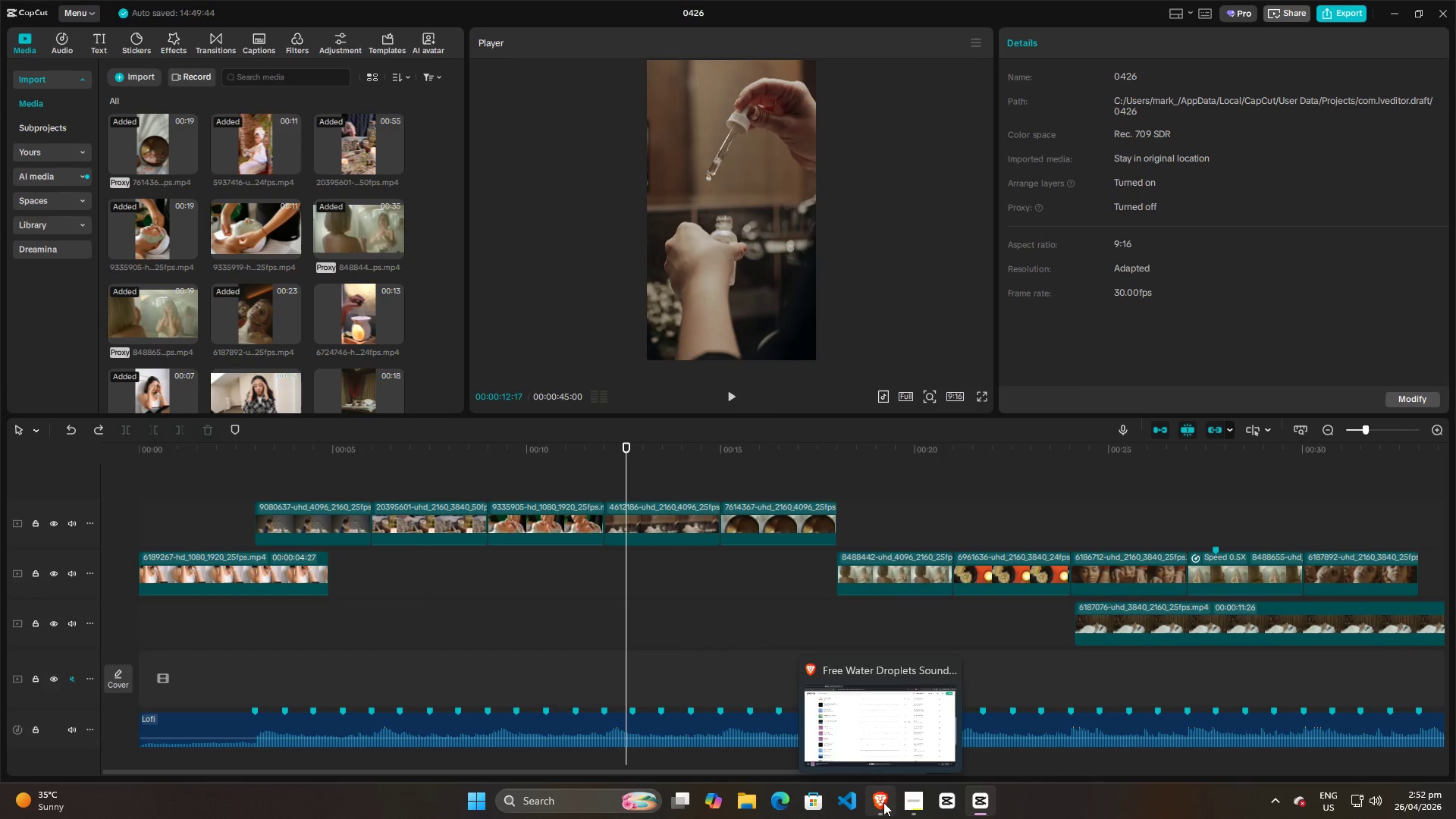 
left_click([883, 730])
 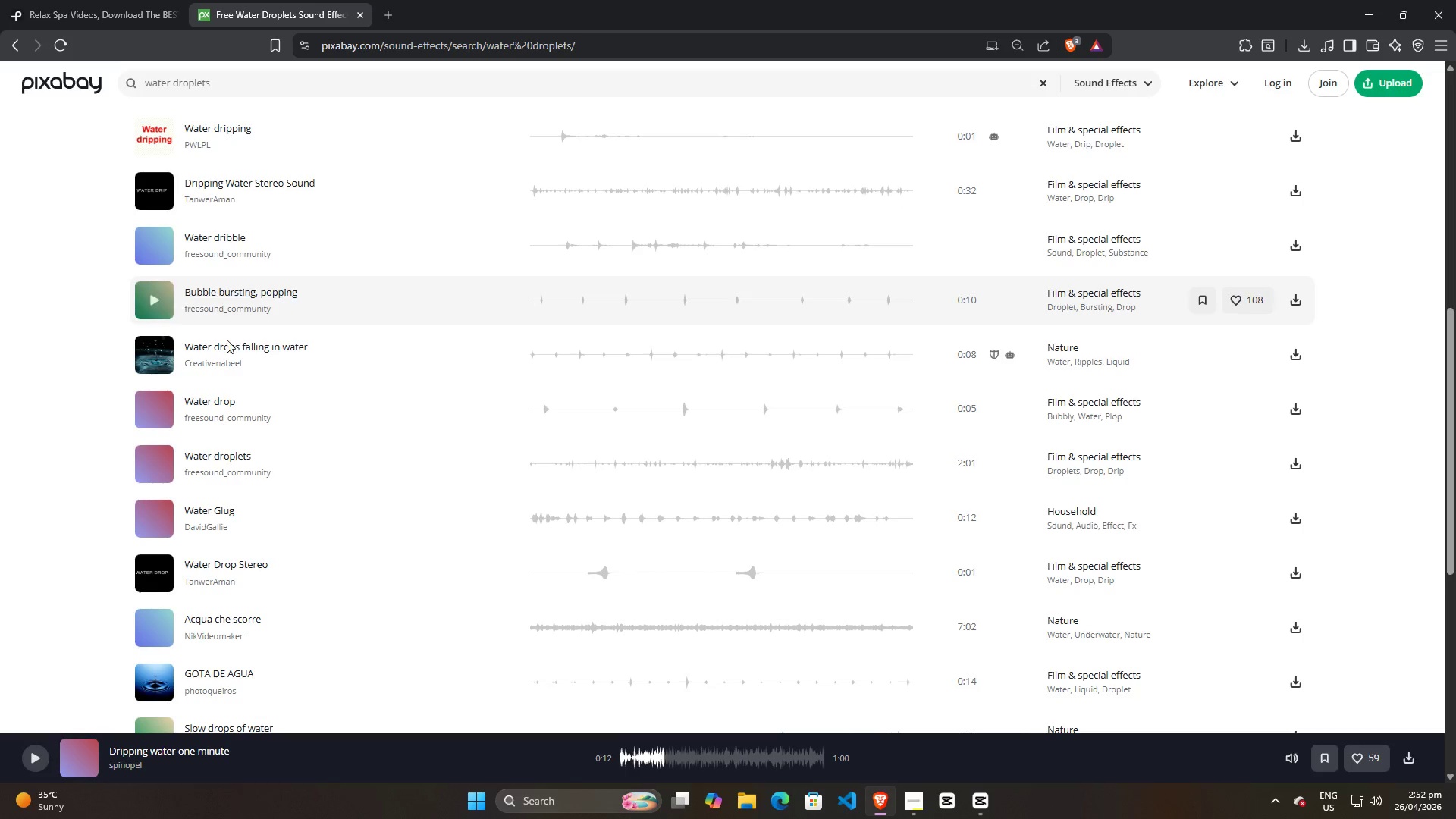 
scroll: coordinate [333, 464], scroll_direction: up, amount: 6.0
 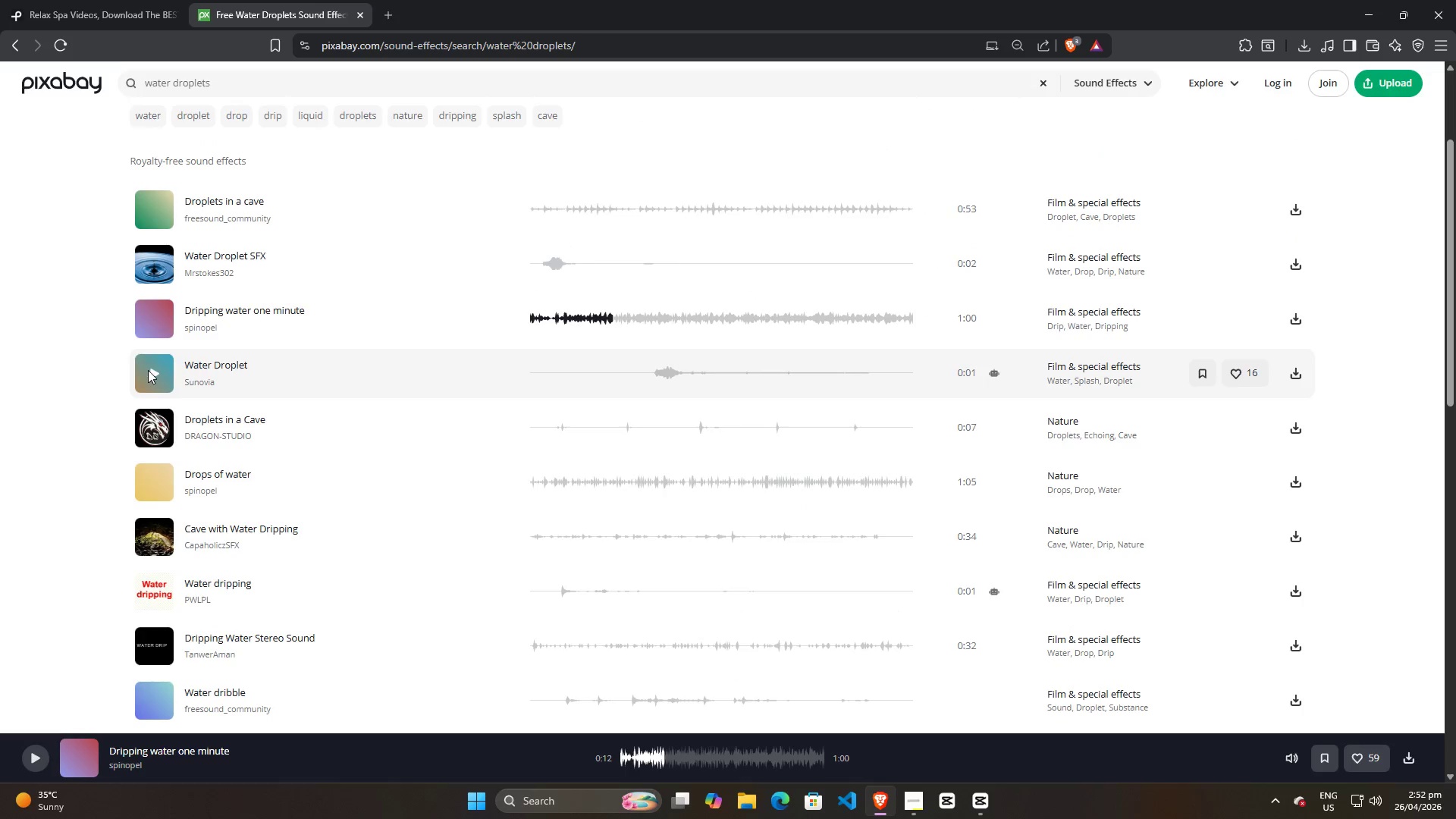 
left_click([146, 370])
 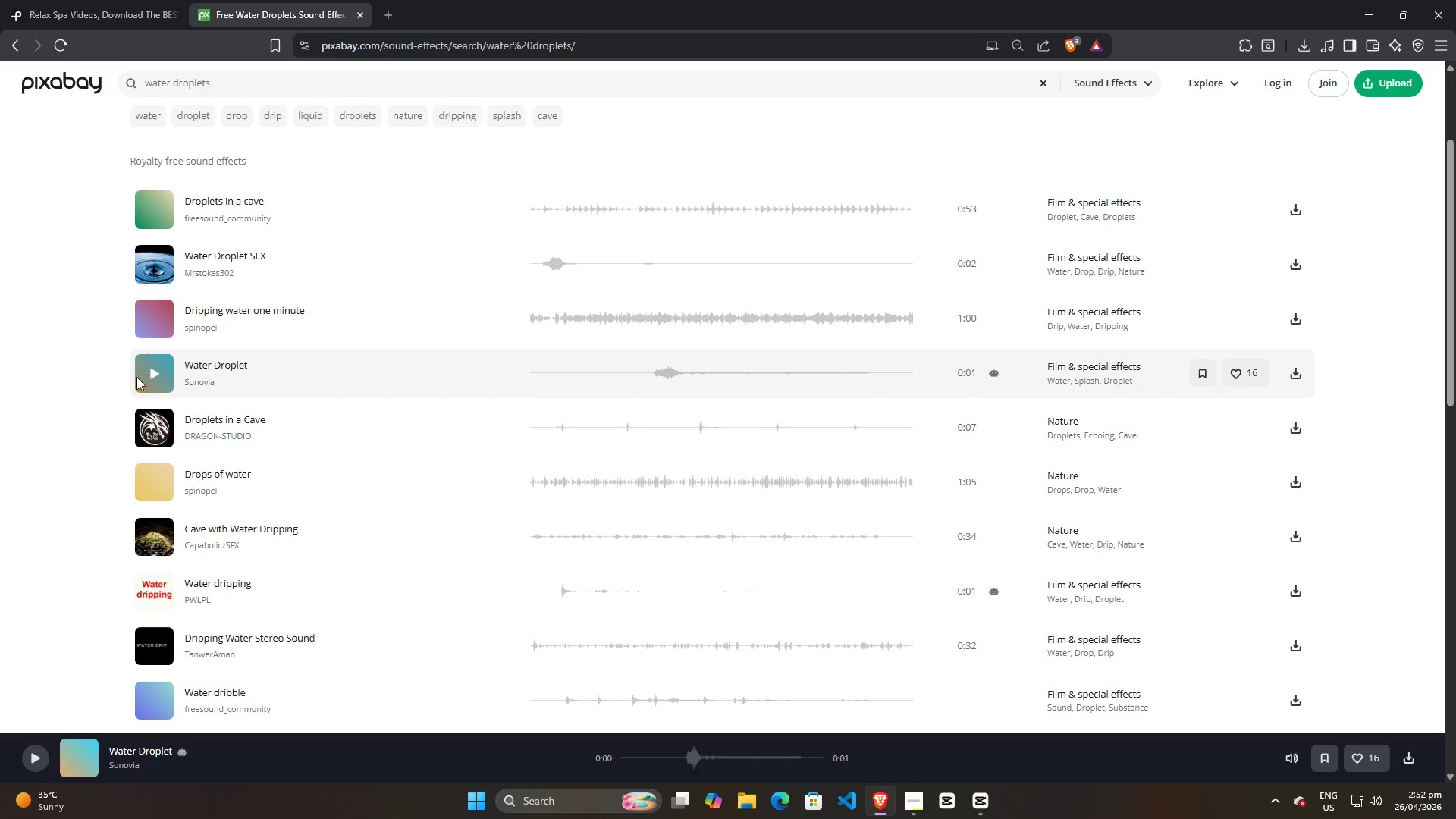 
left_click([162, 369])
 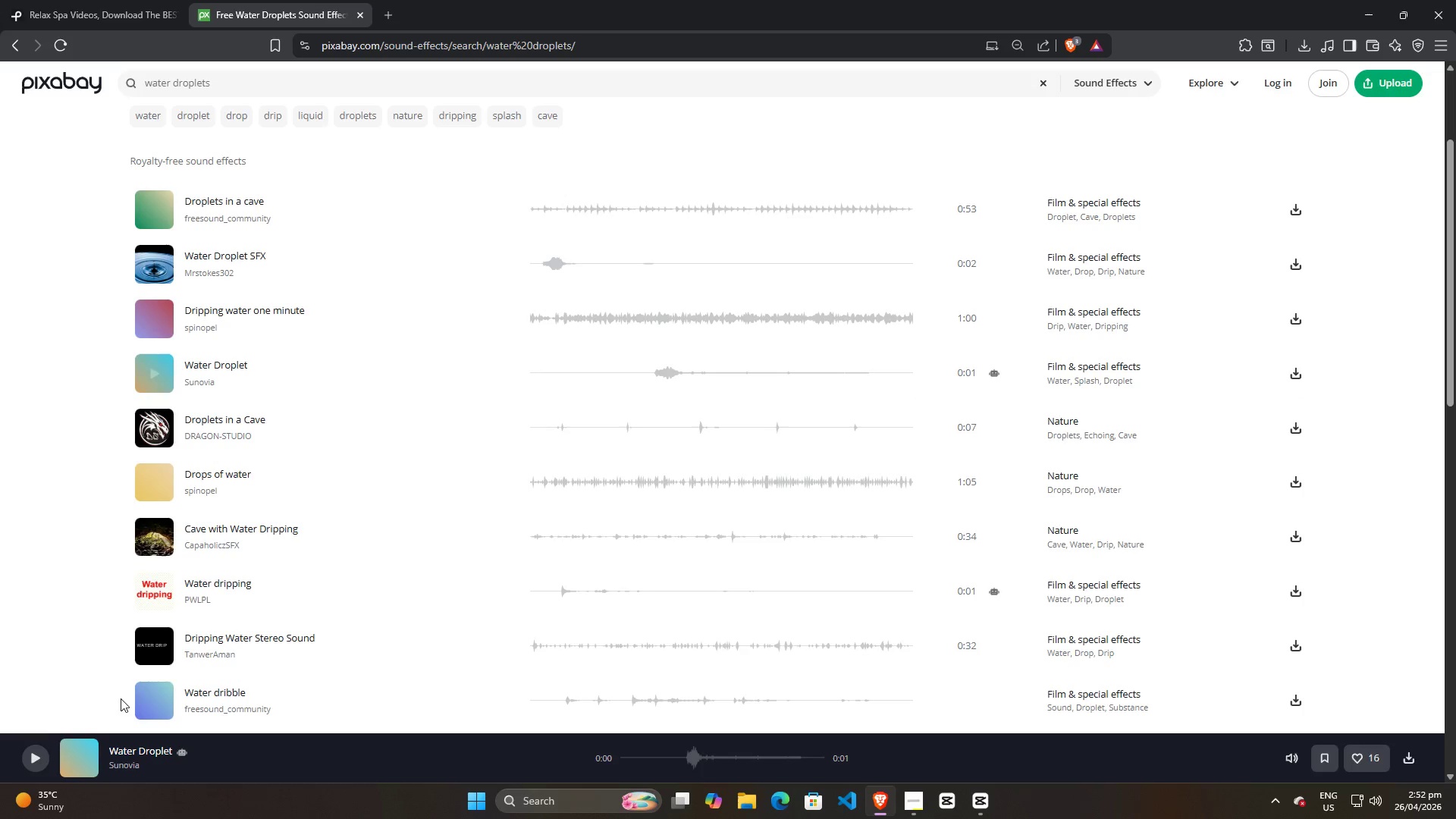 
left_click([42, 755])
 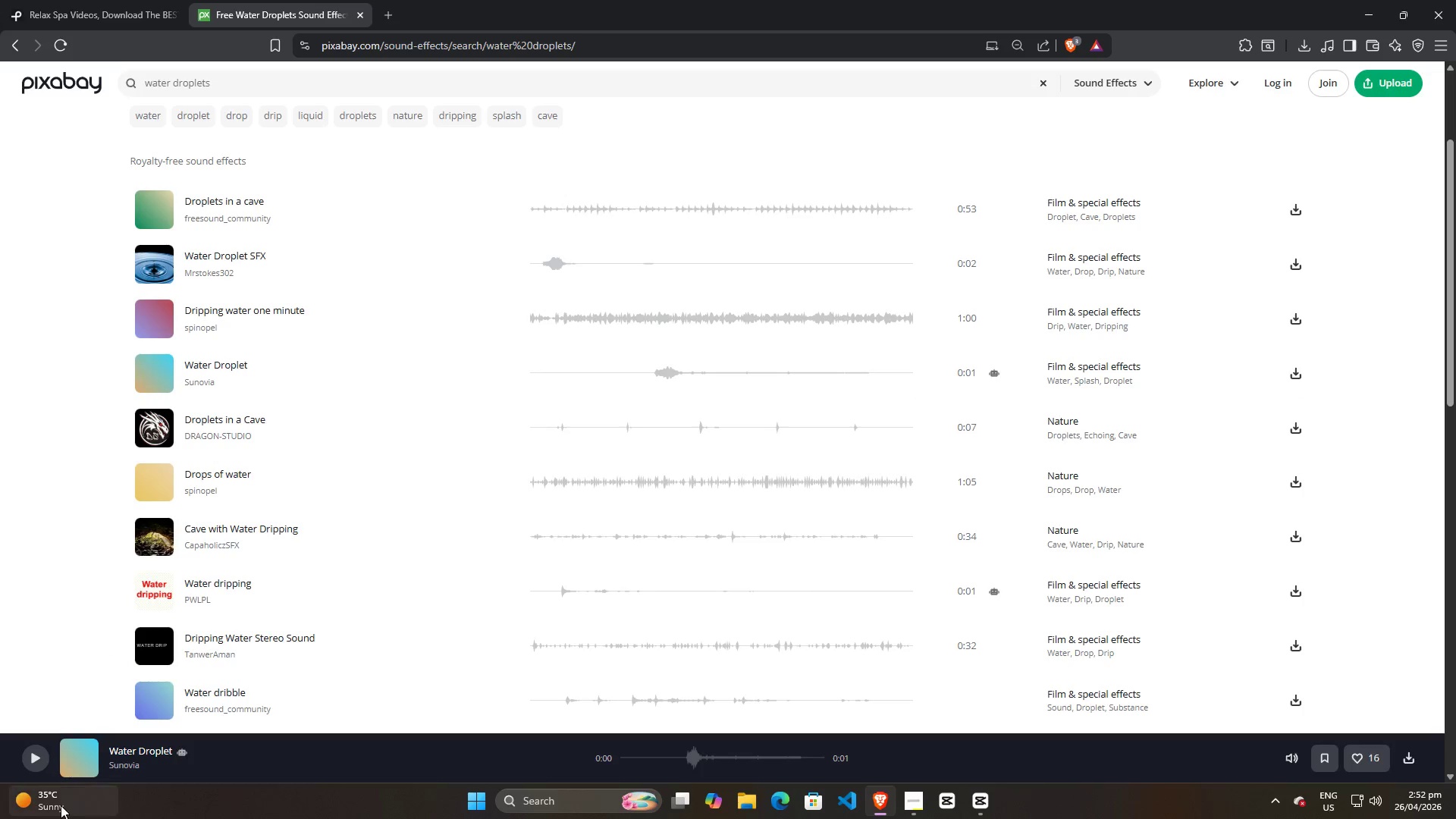 
left_click([30, 758])
 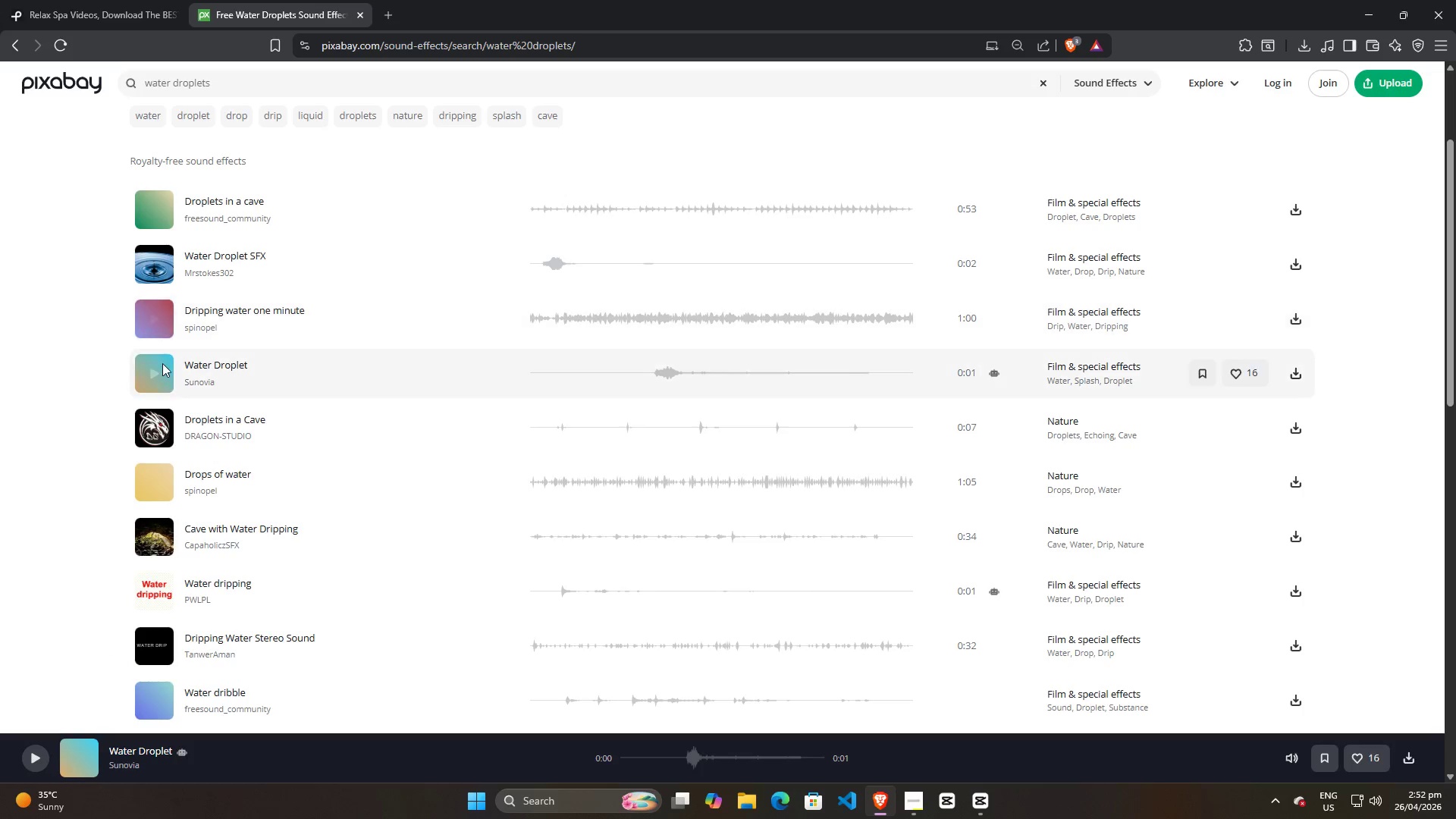 
left_click([155, 421])
 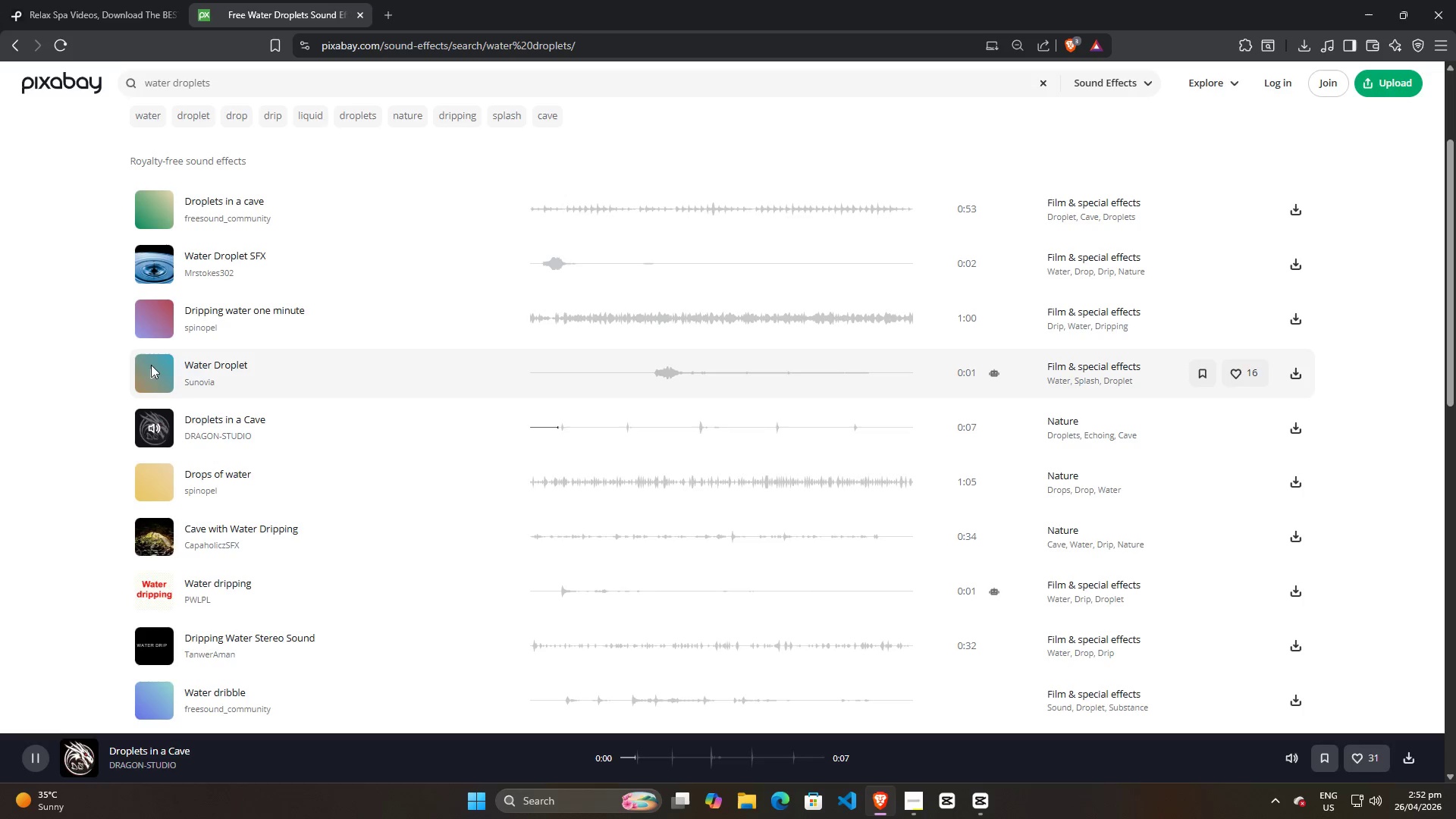 
left_click([160, 371])